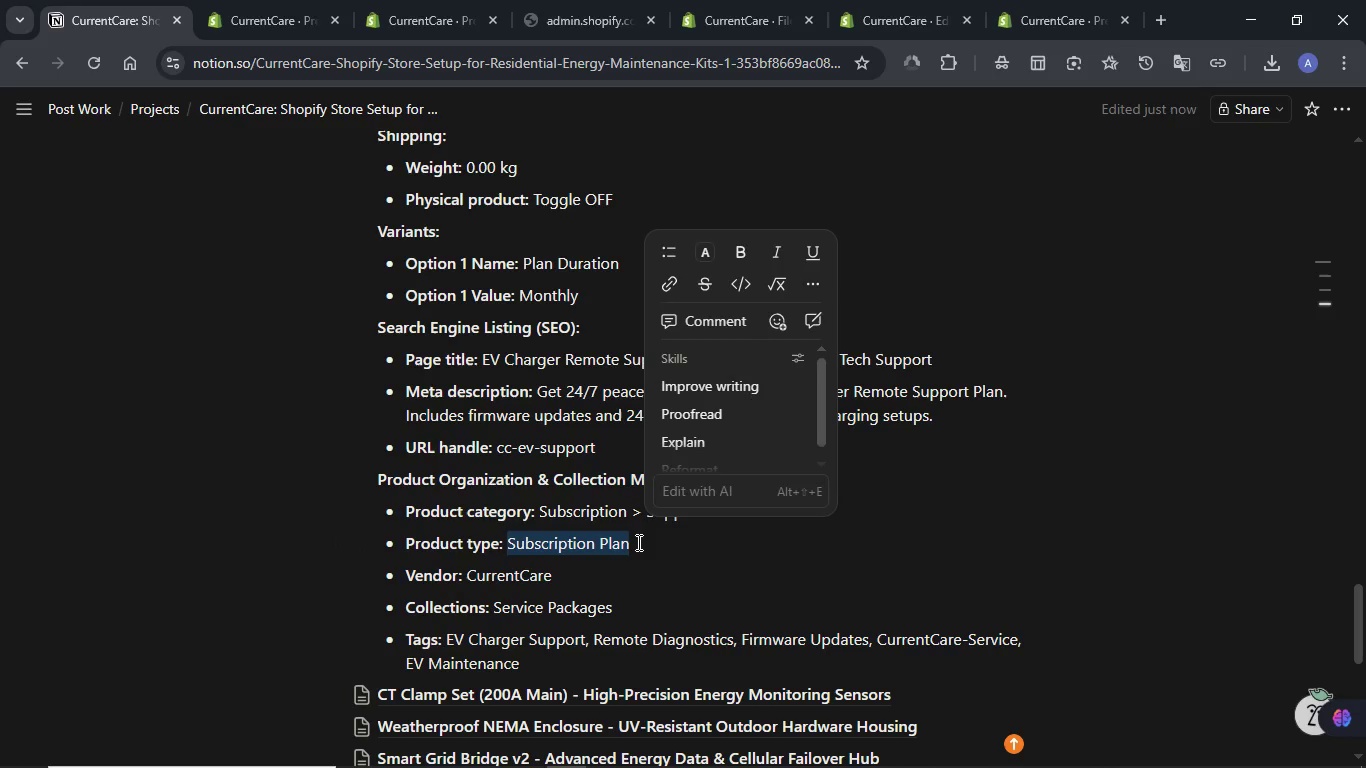 
key(Control+C)
 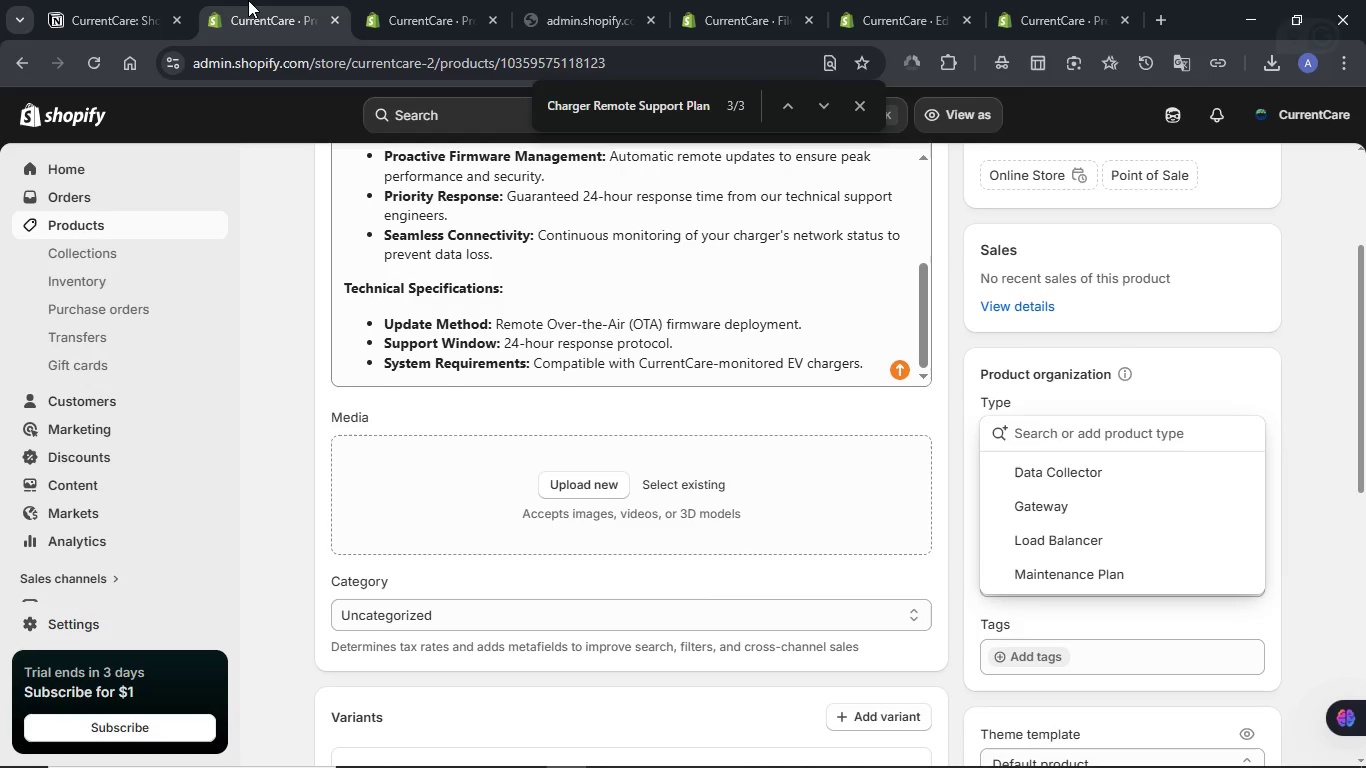 
left_click([248, 0])
 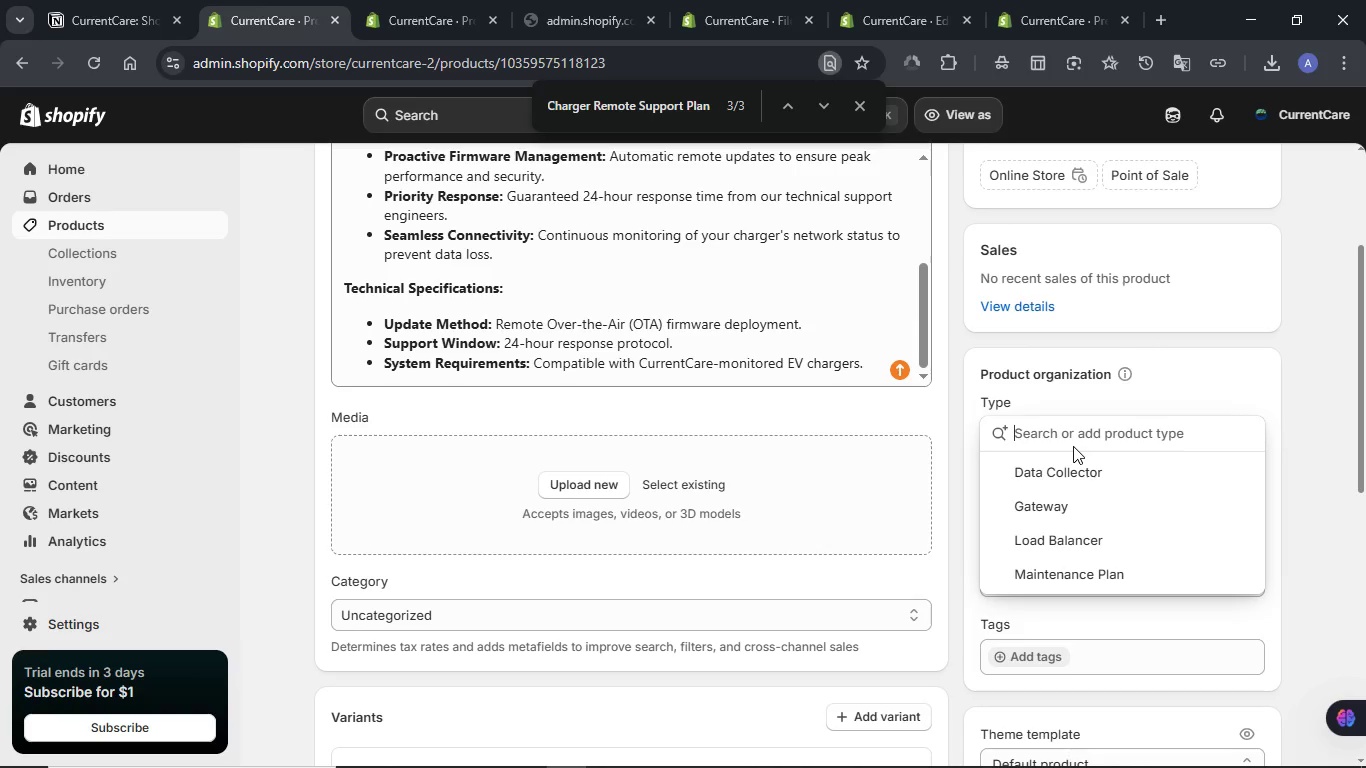 
key(Control+V)
 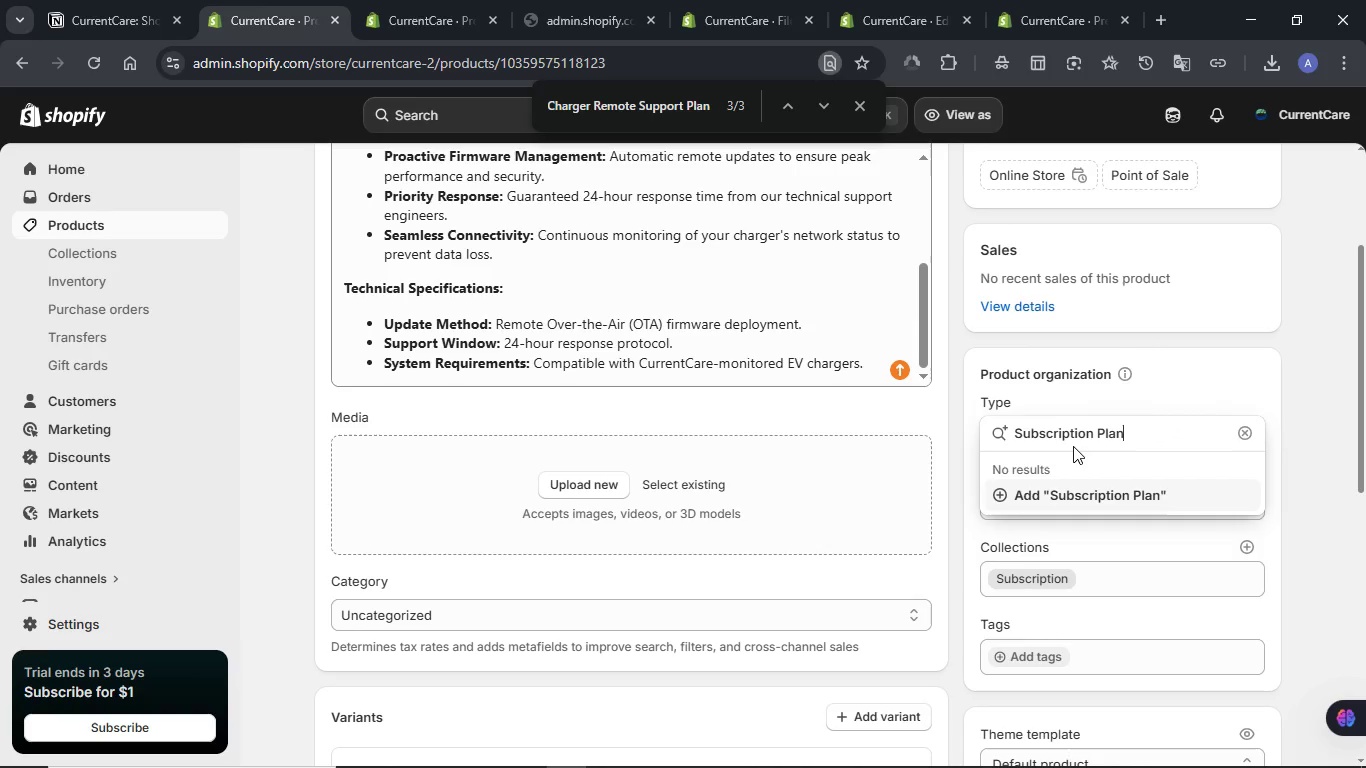 
left_click([1125, 490])
 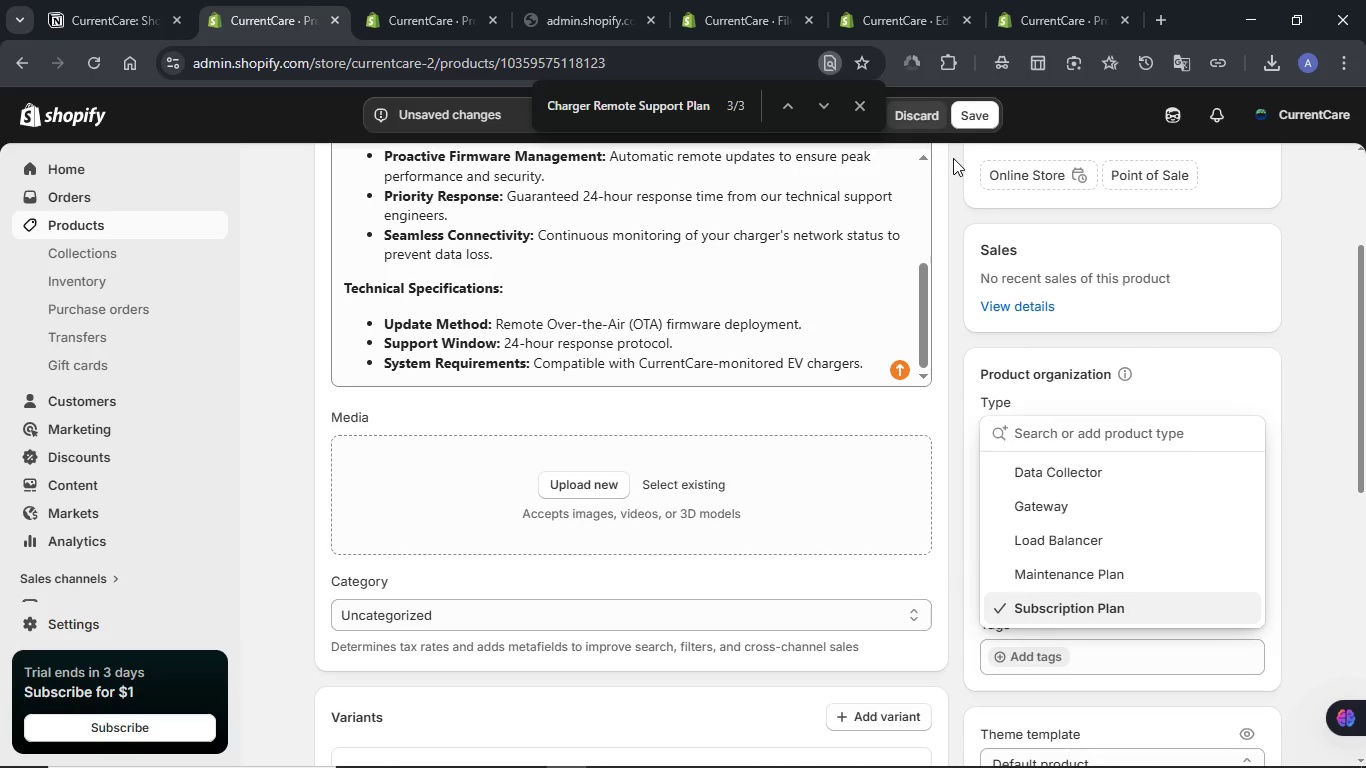 
left_click([968, 110])
 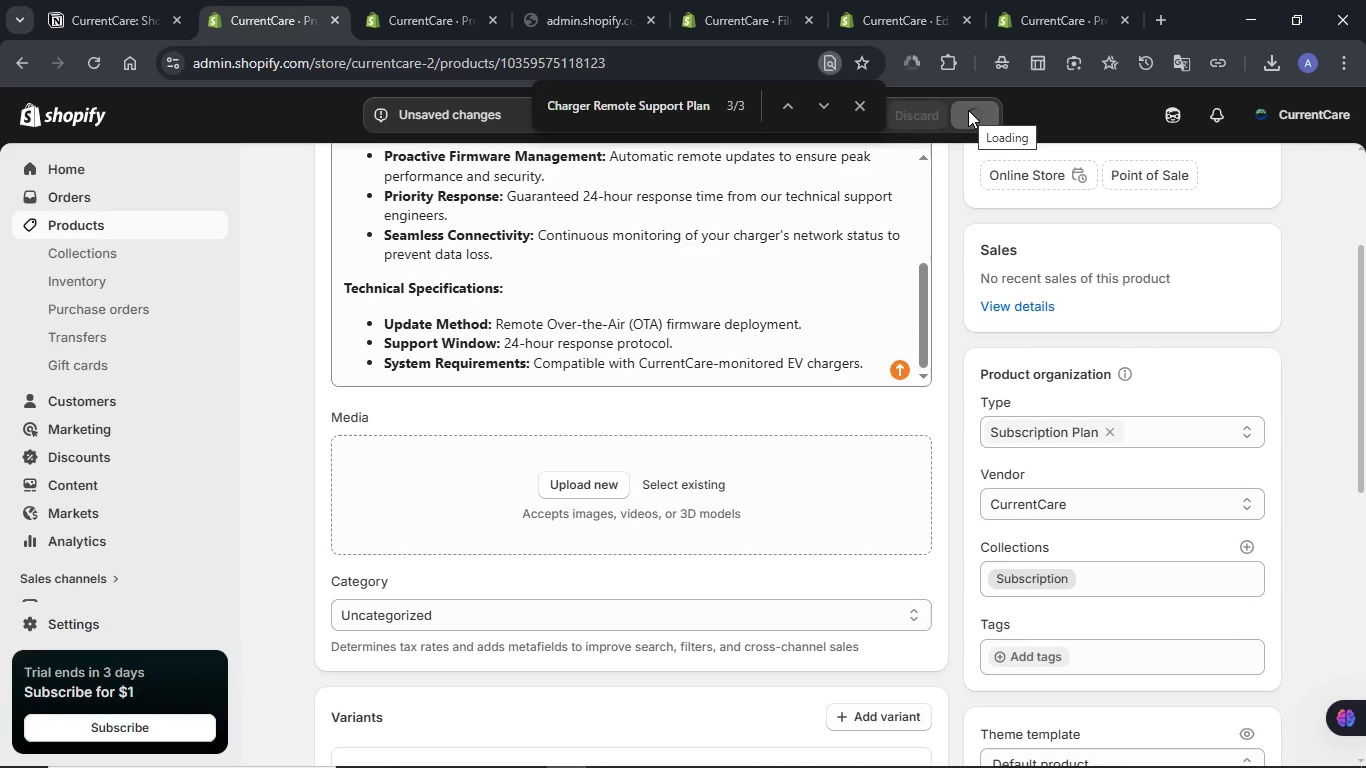 
wait(14.55)
 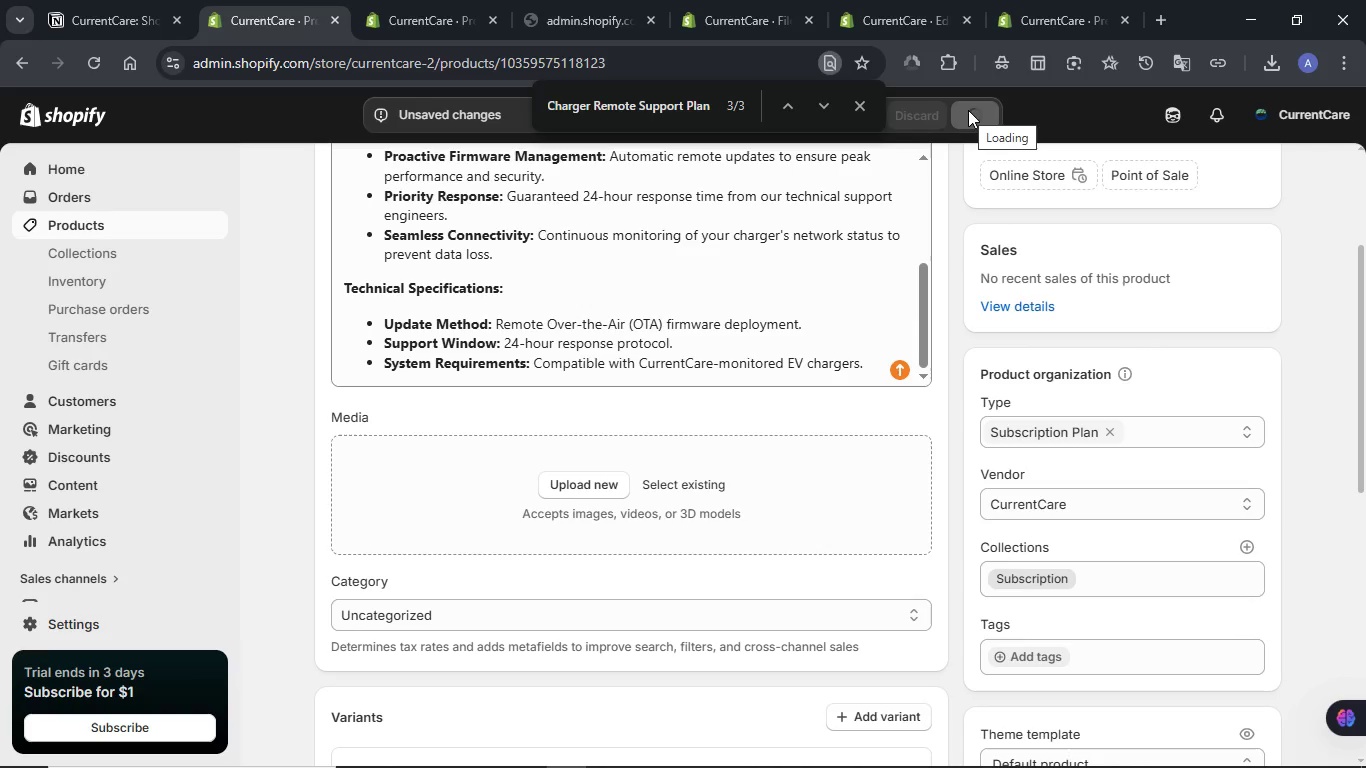 
left_click([1165, 118])
 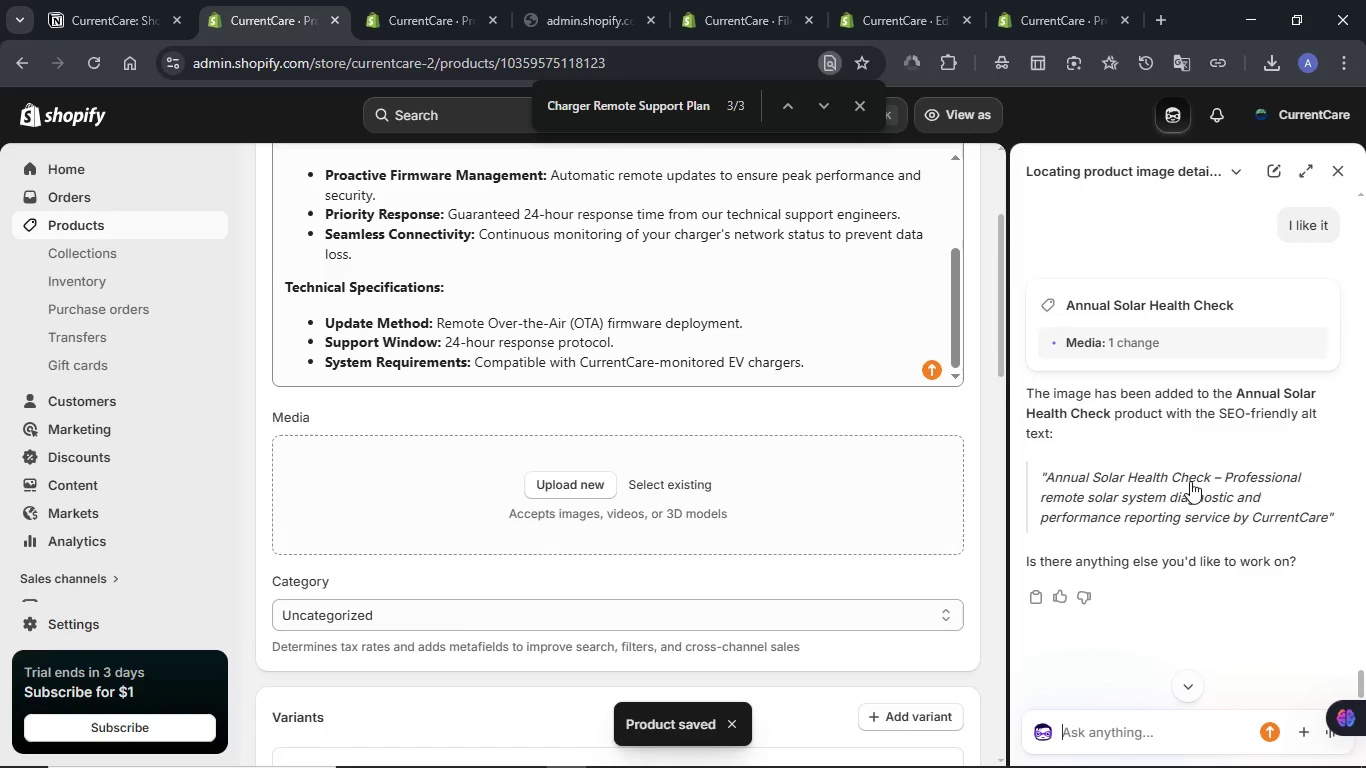 
key(Meta+V)
 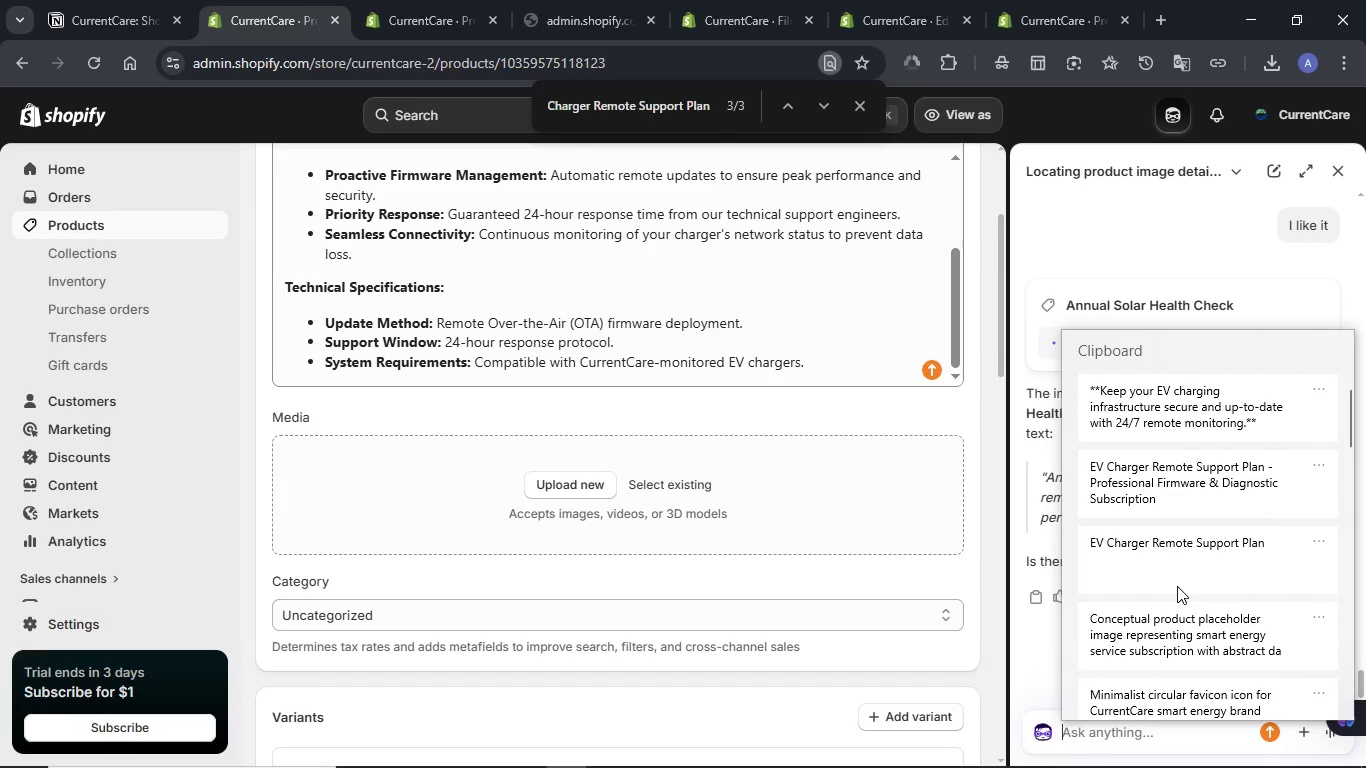 
wait(5.11)
 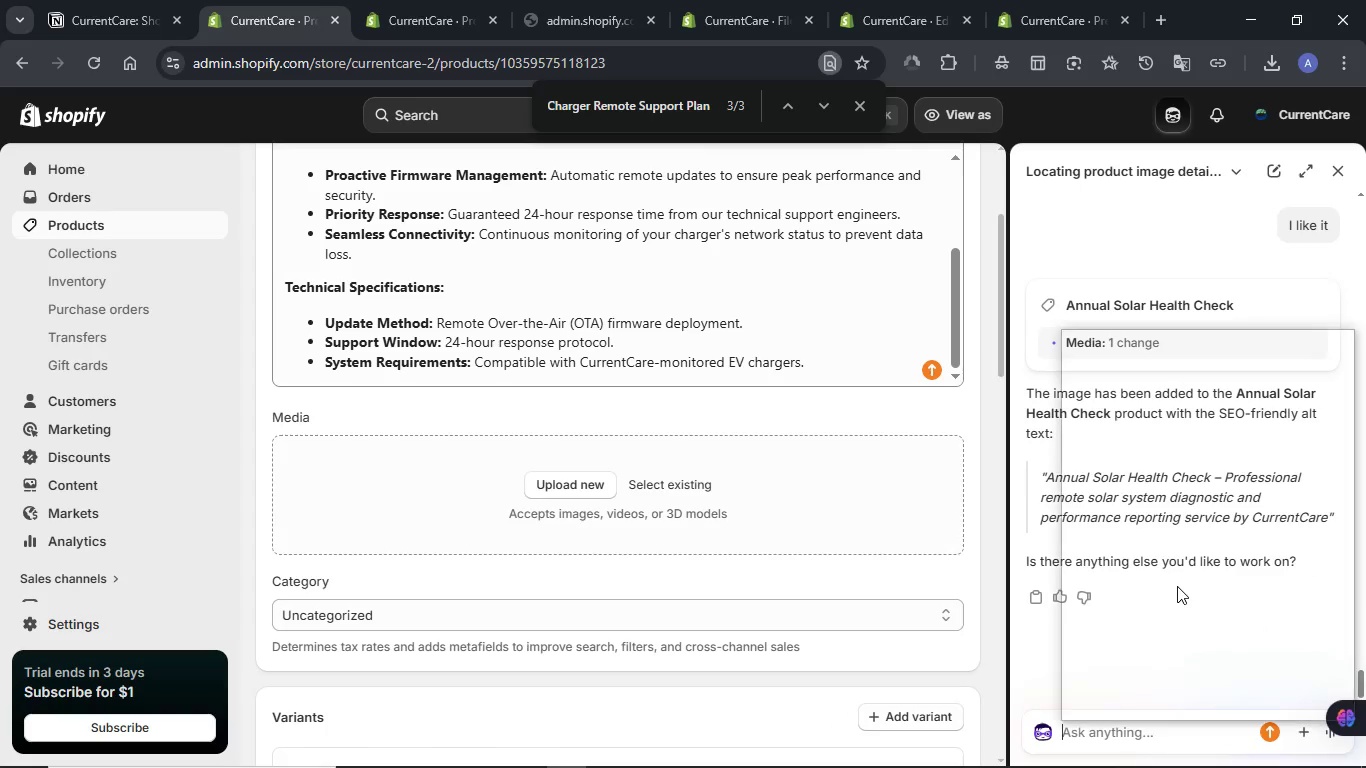 
scroll: coordinate [1186, 554], scroll_direction: down, amount: 2.0
 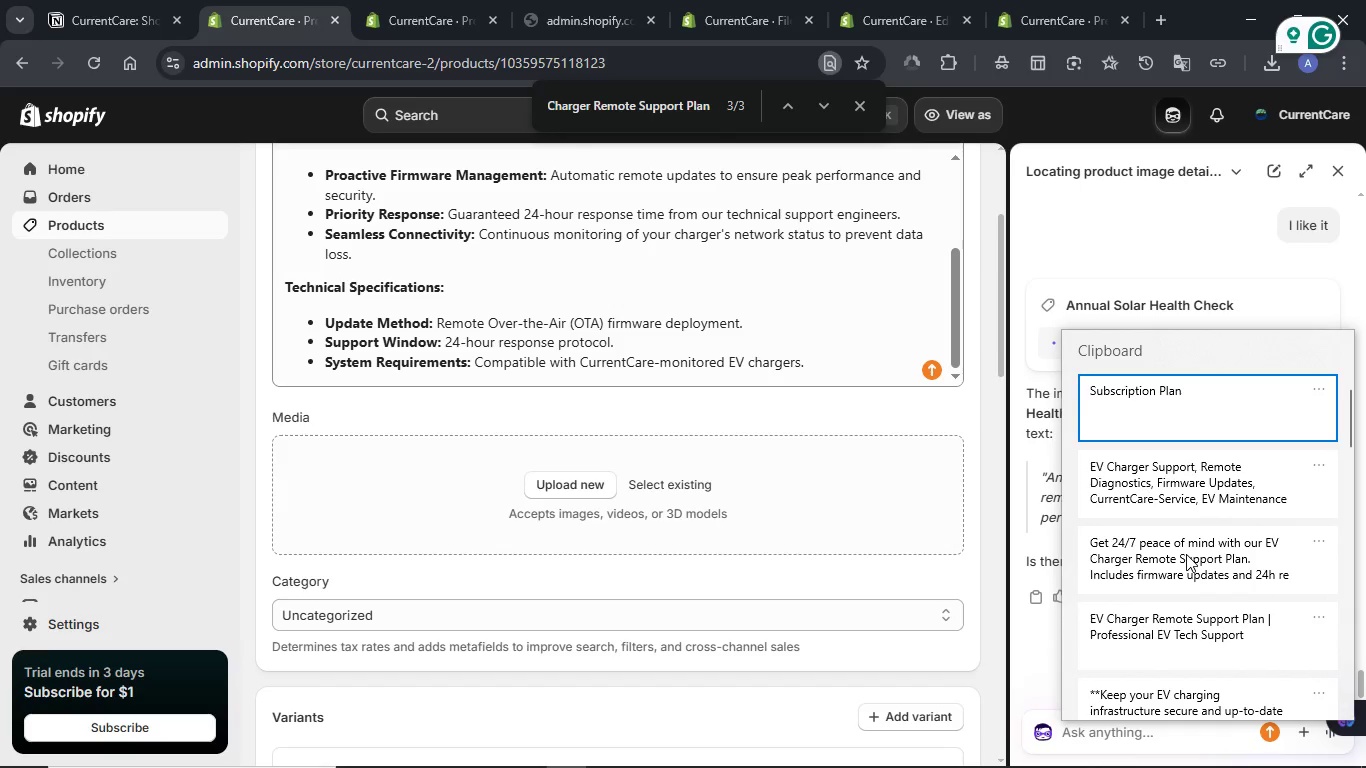 
left_click([1171, 490])
 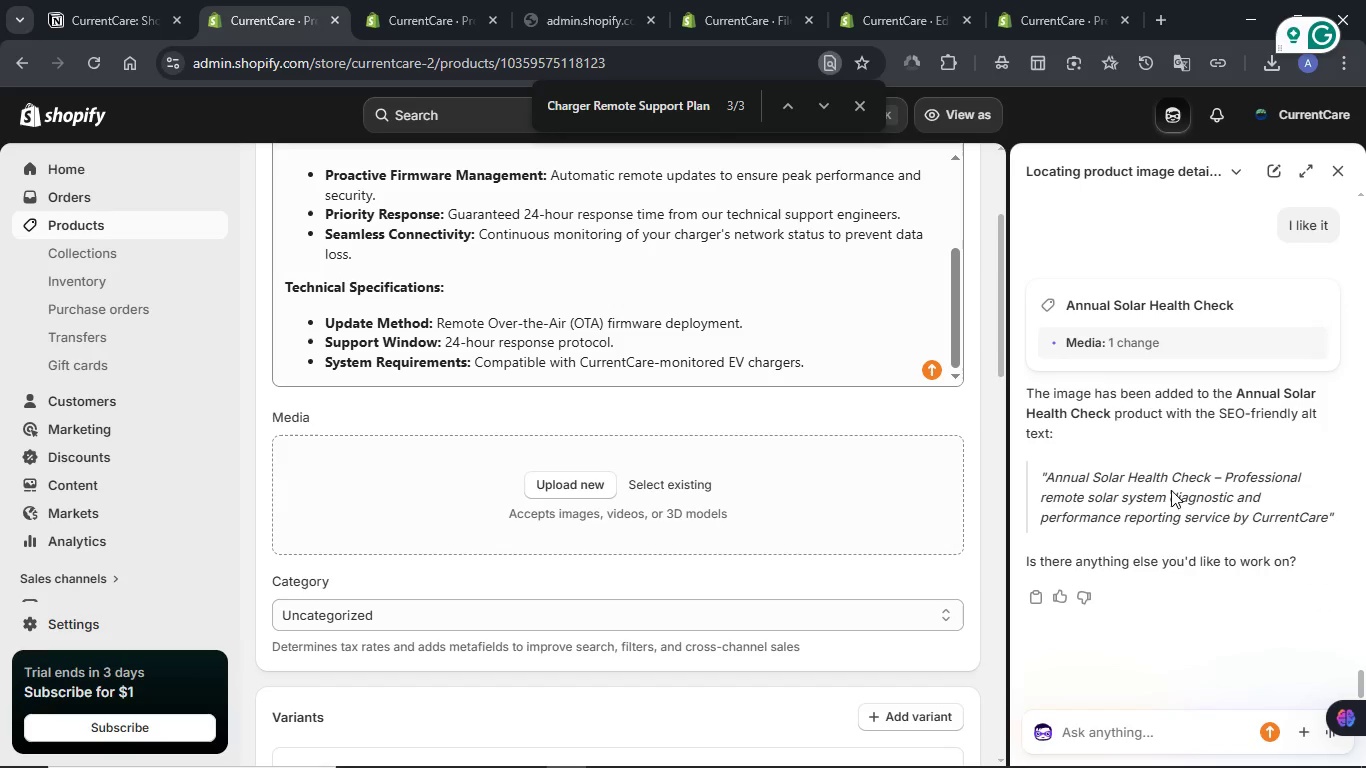 
key(Control+ControlLeft)
 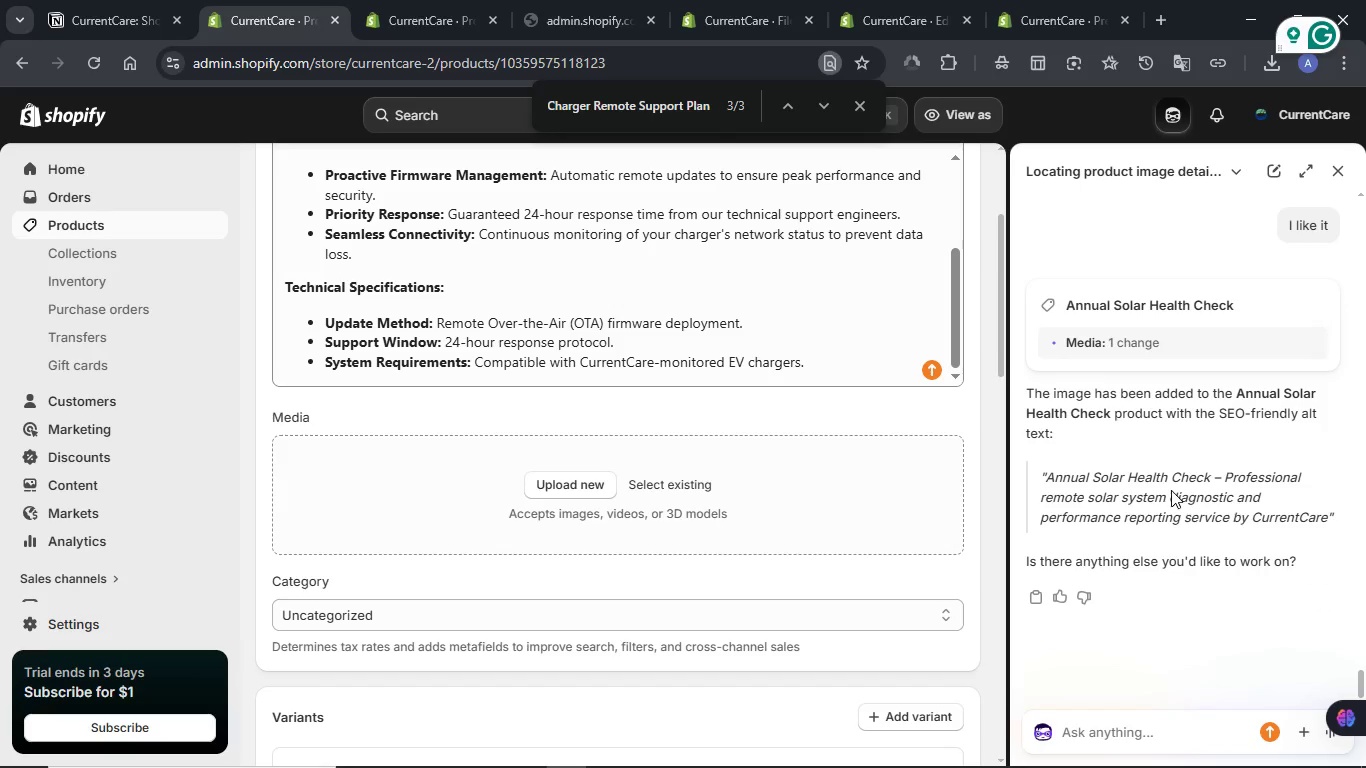 
key(Shift+Enter)
 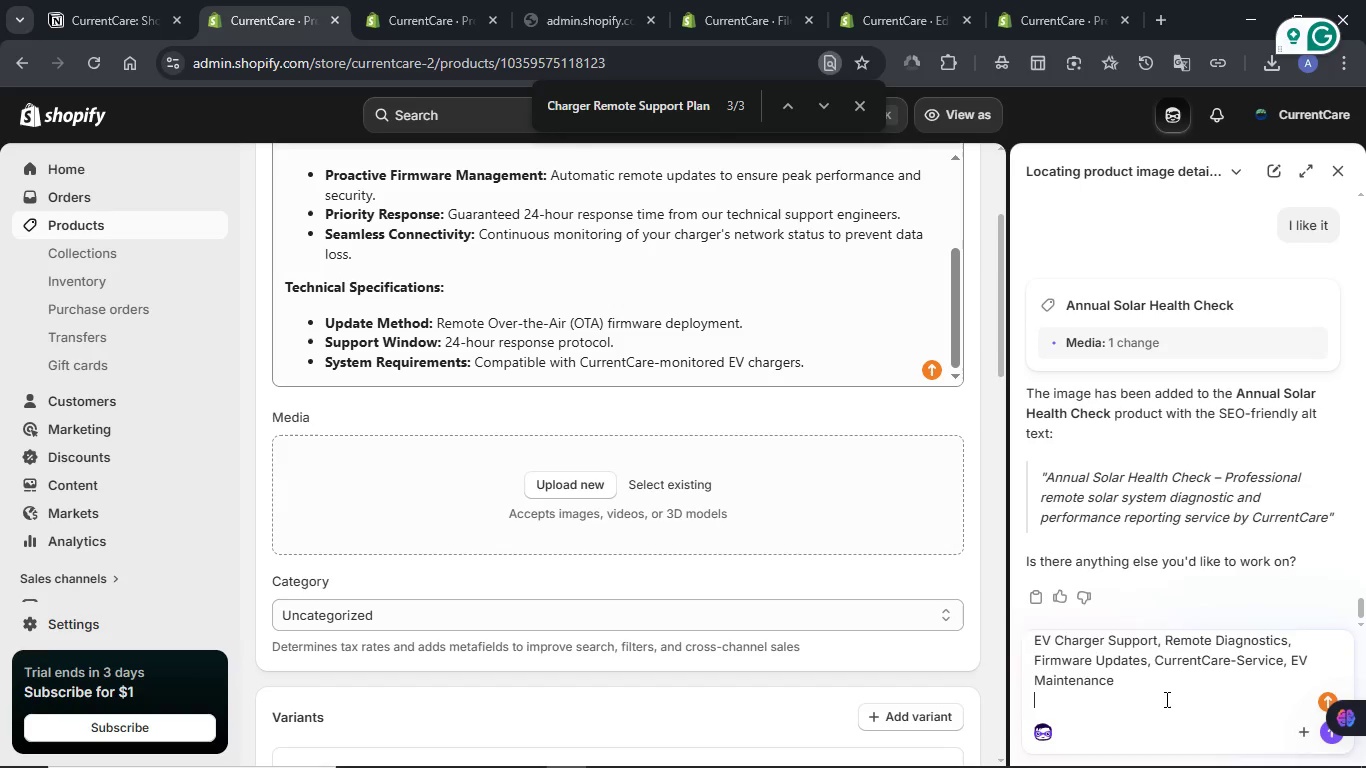 
type(Please add these tags to this produt)
 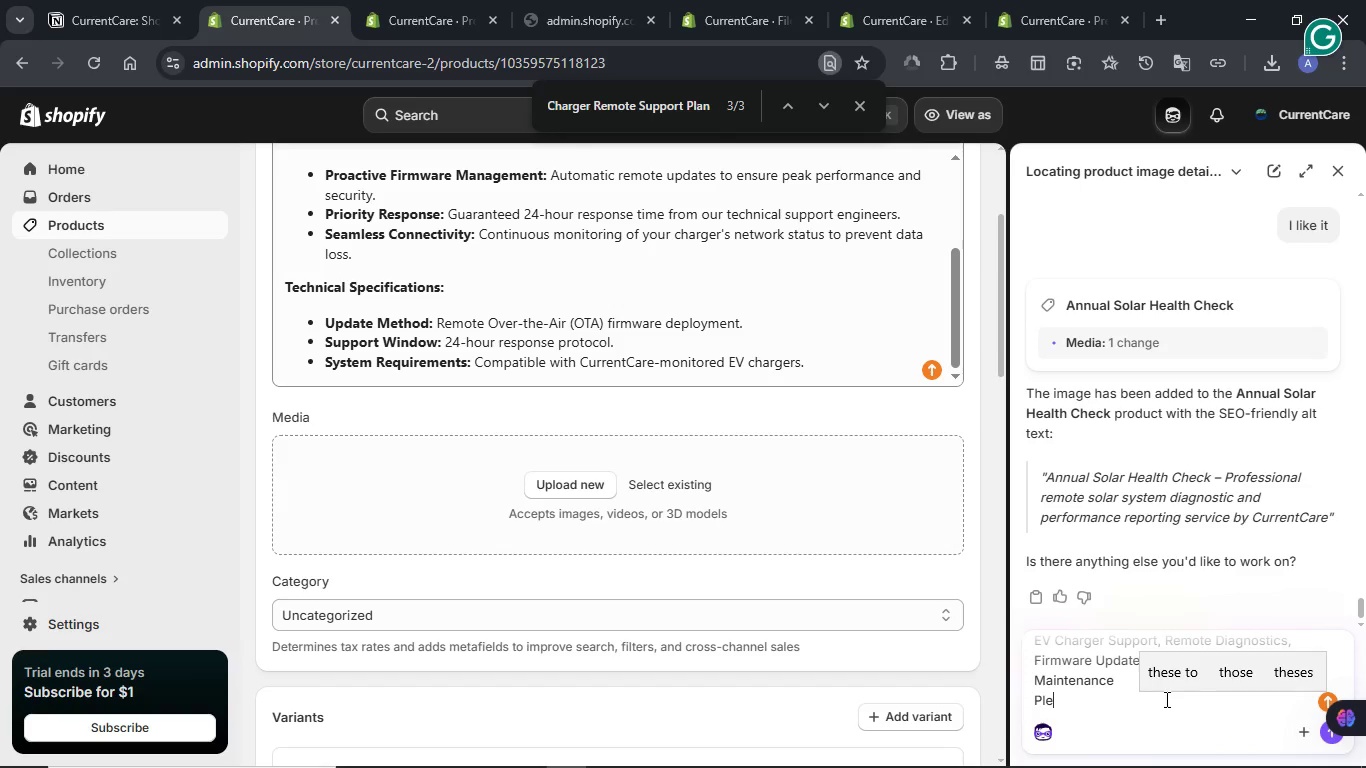 
hold_key(key=C, duration=0.33)
 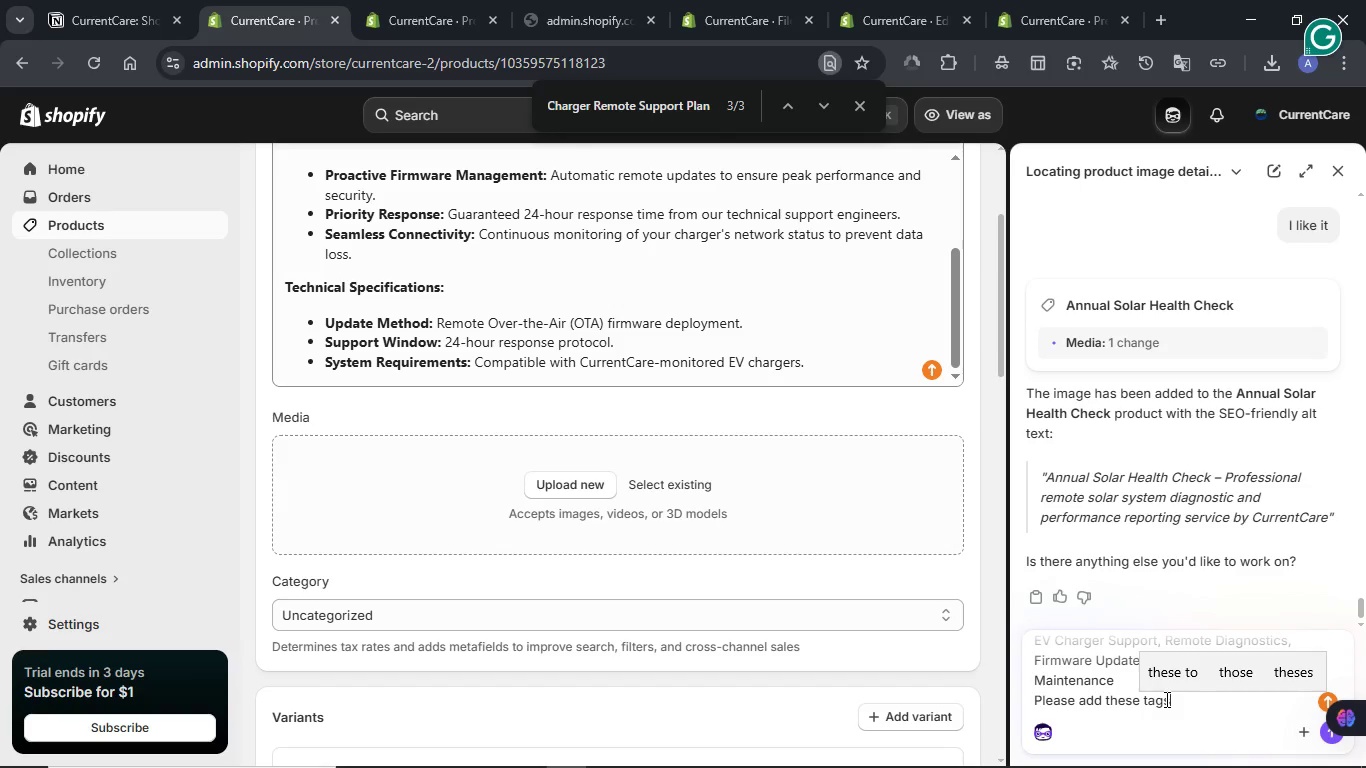 
wait(8.66)
 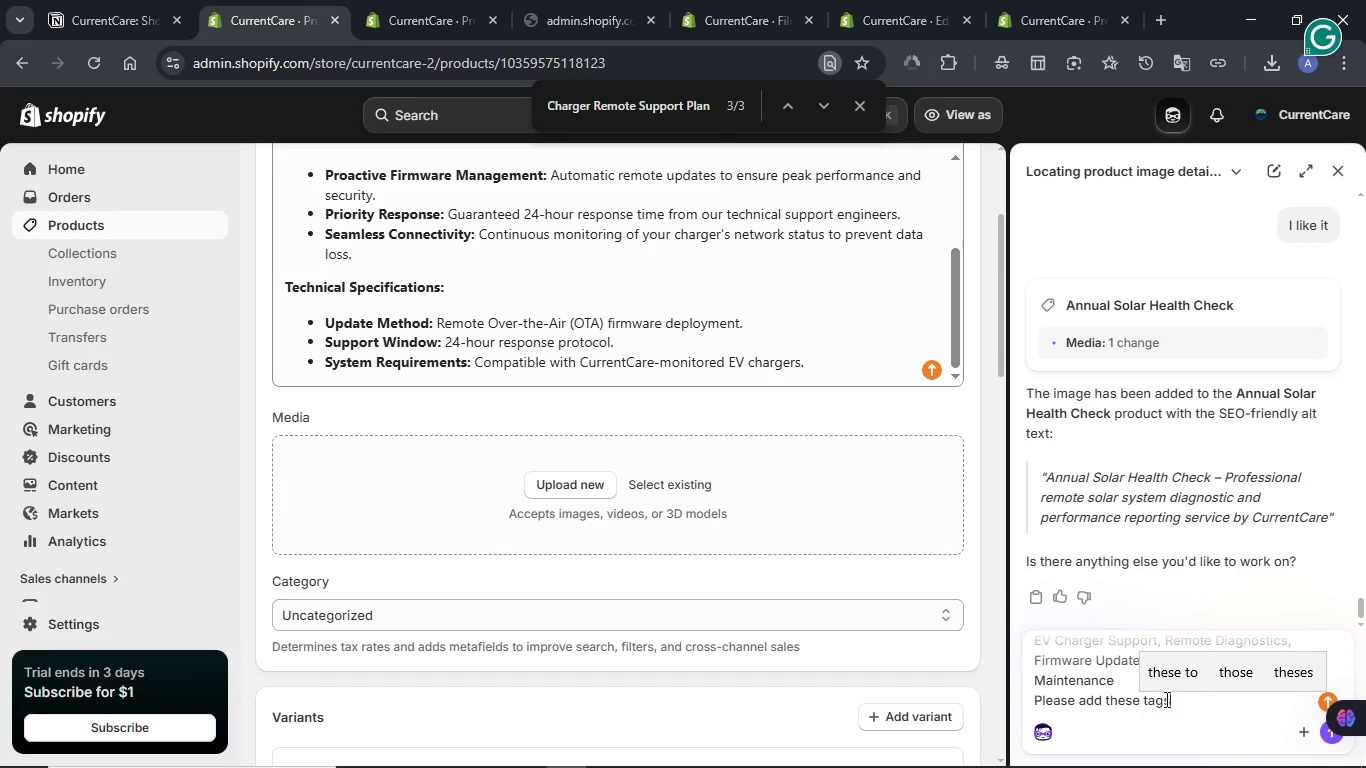 
key(NumpadEnter)
 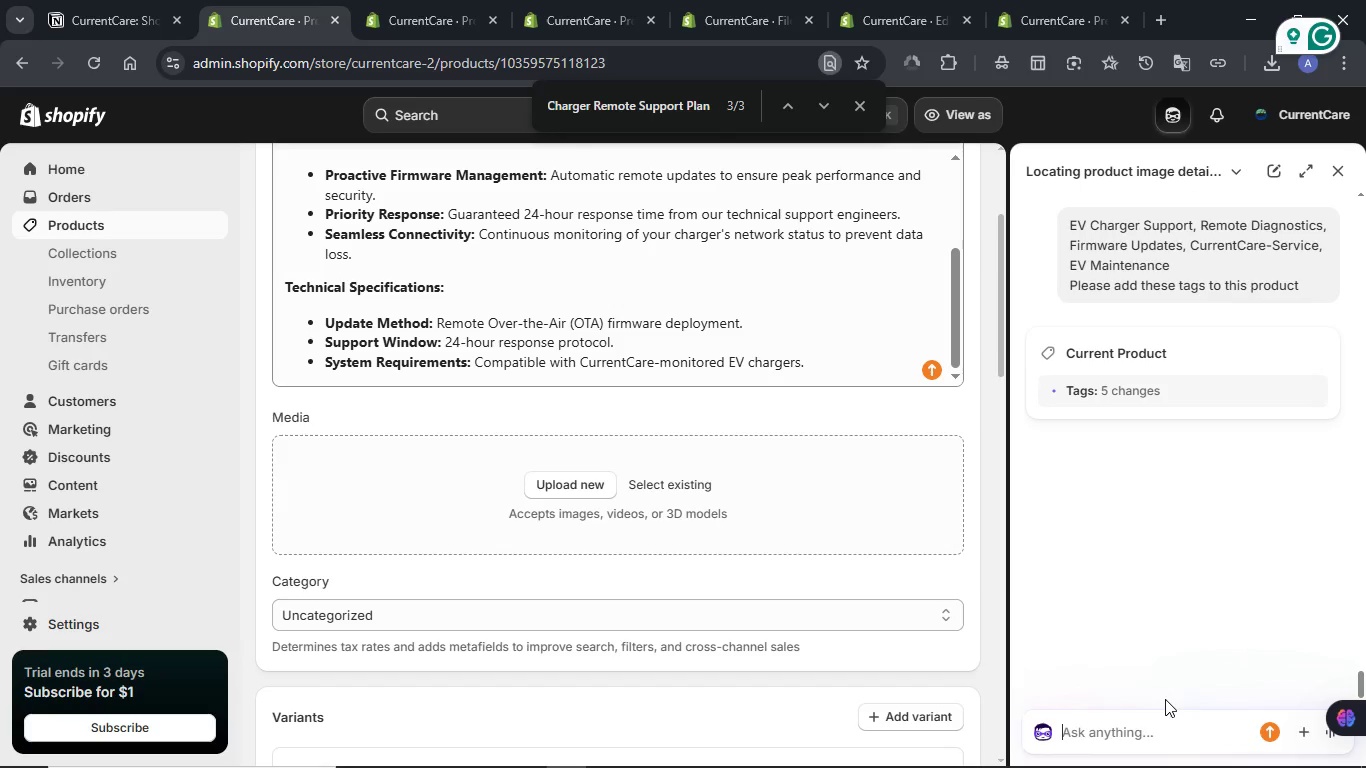 
wait(17.66)
 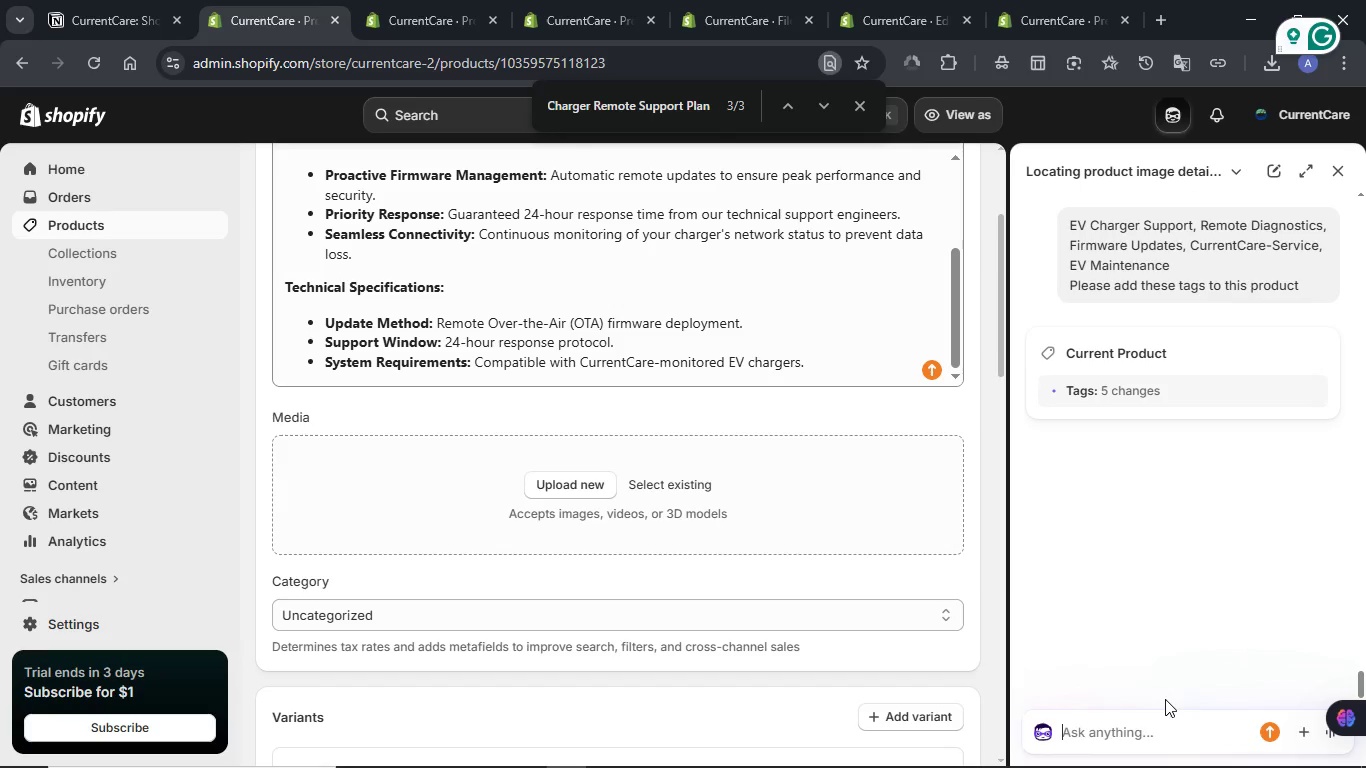 
left_click([987, 121])
 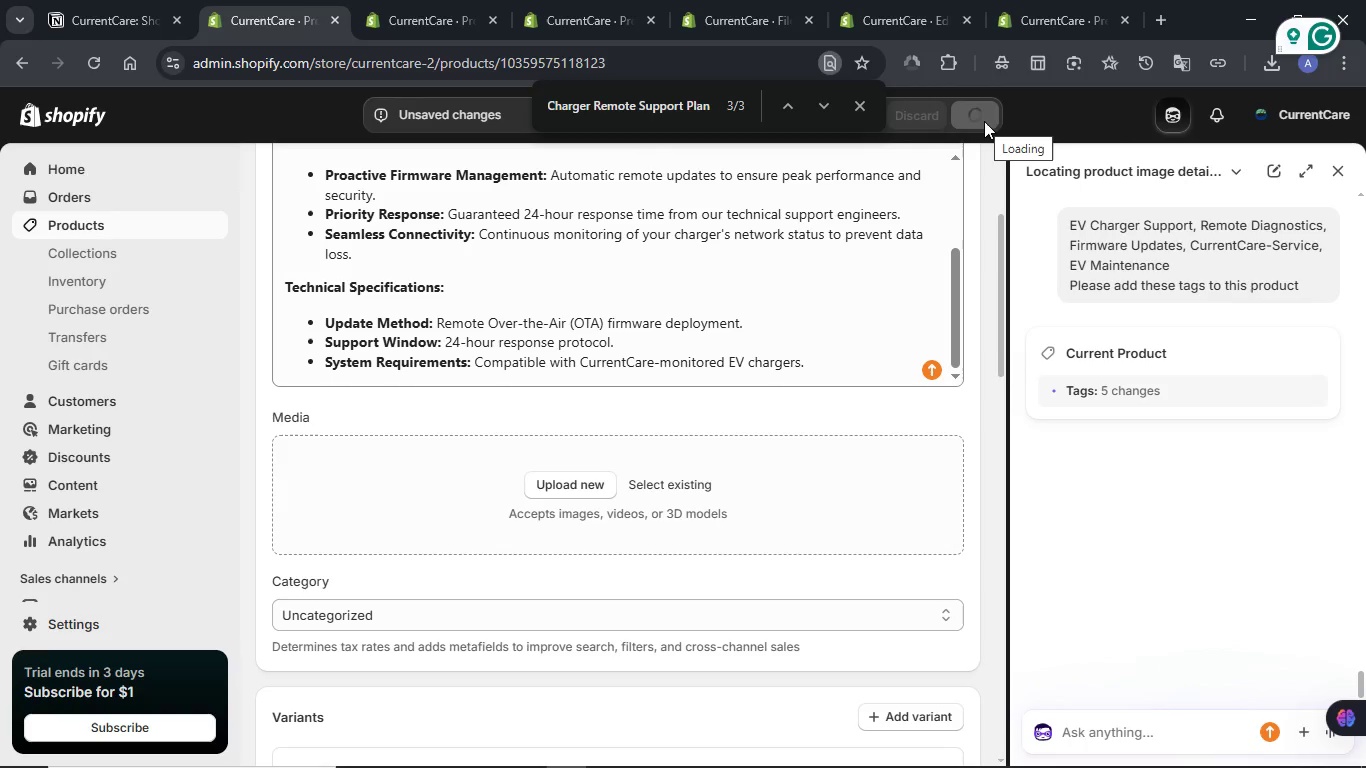 
wait(16.66)
 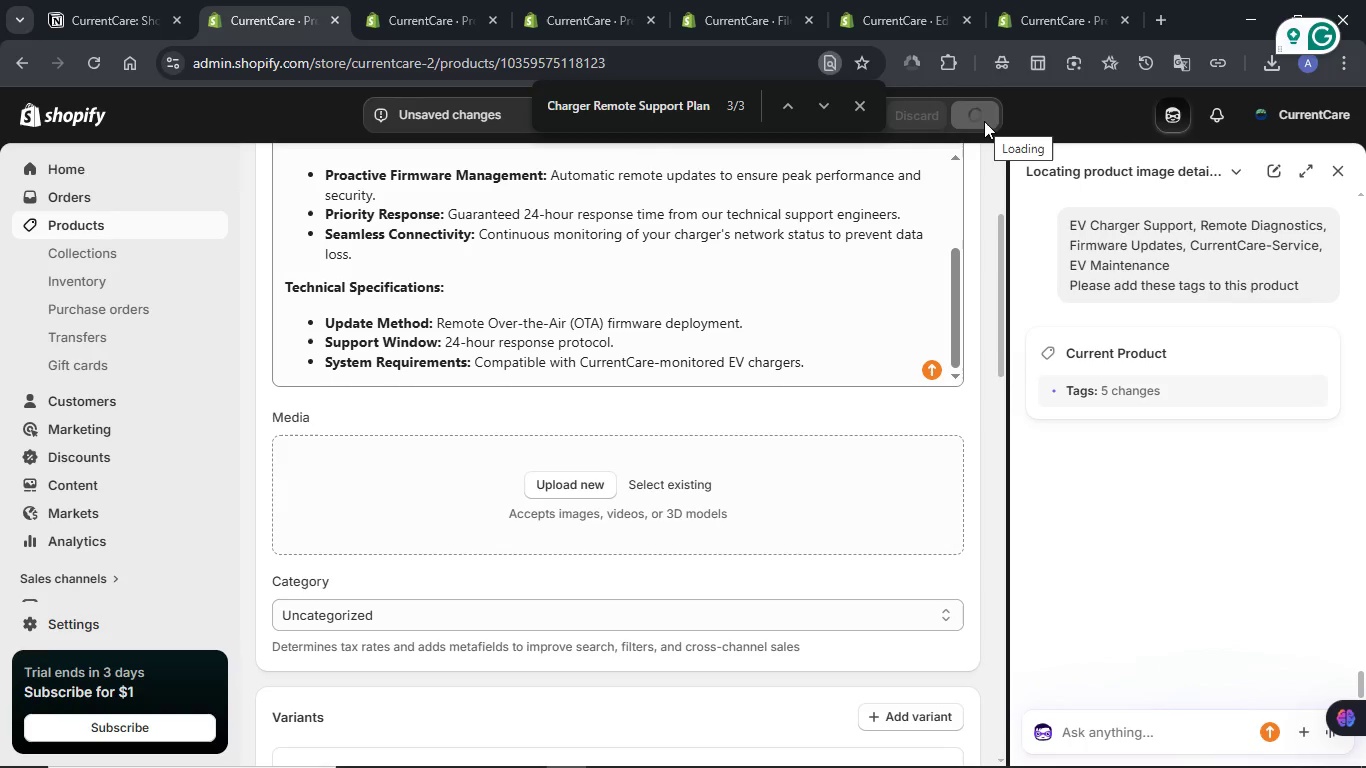 
scroll: coordinate [970, 230], scroll_direction: down, amount: 3.0
 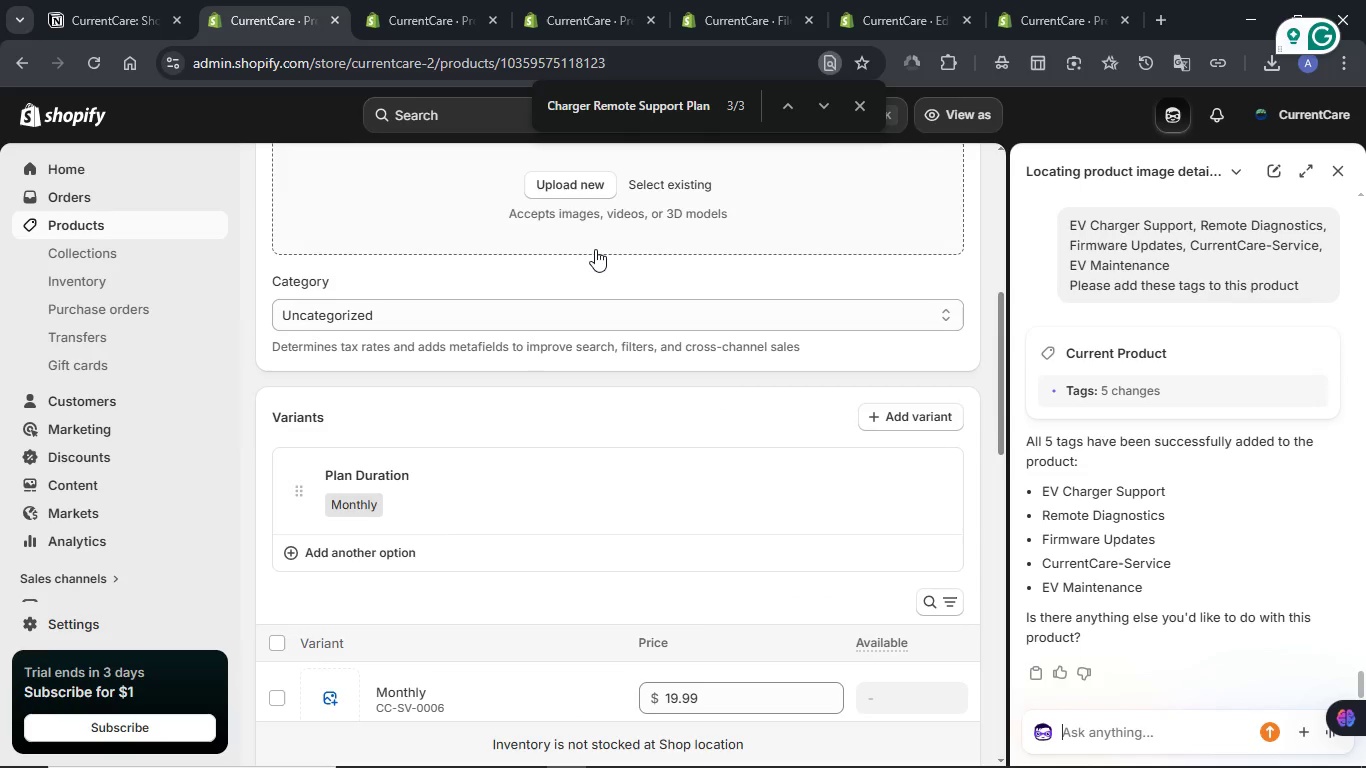 
wait(5.73)
 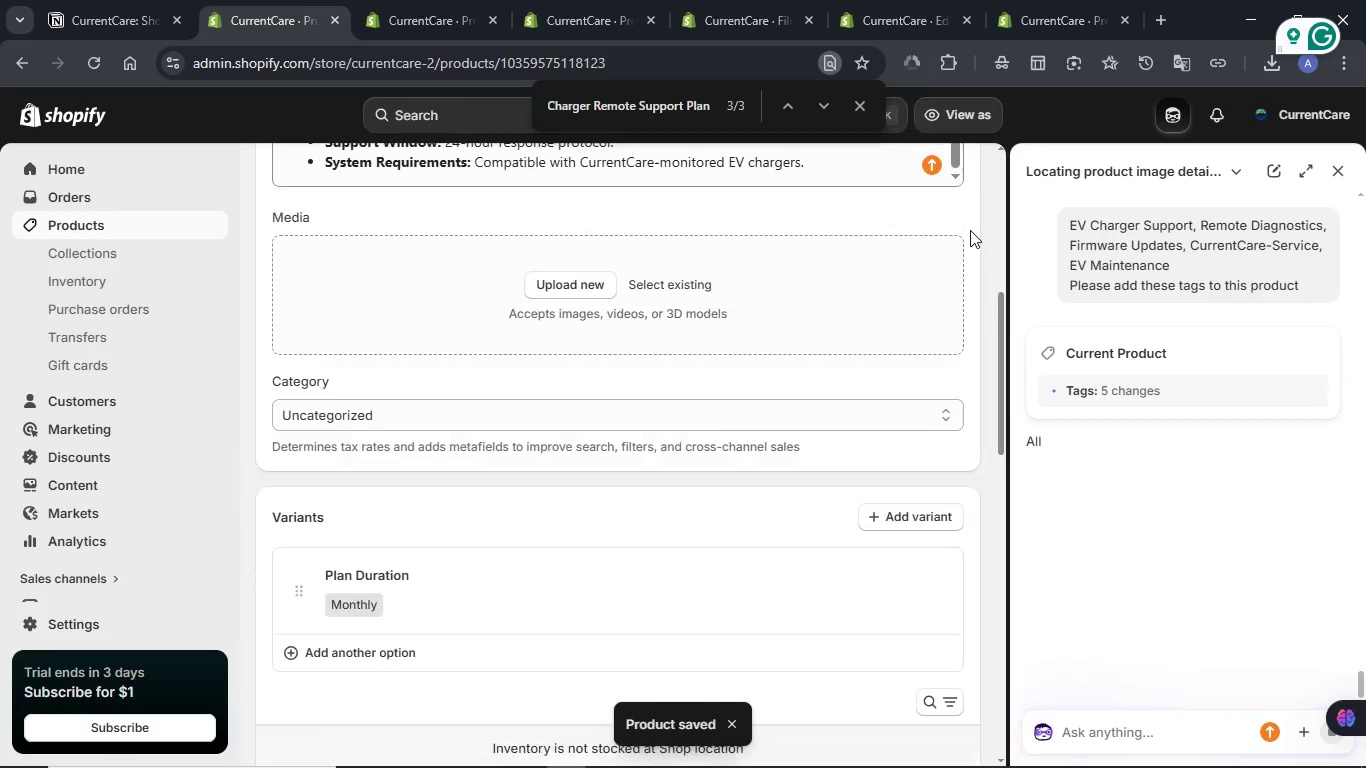 
left_click([1337, 167])
 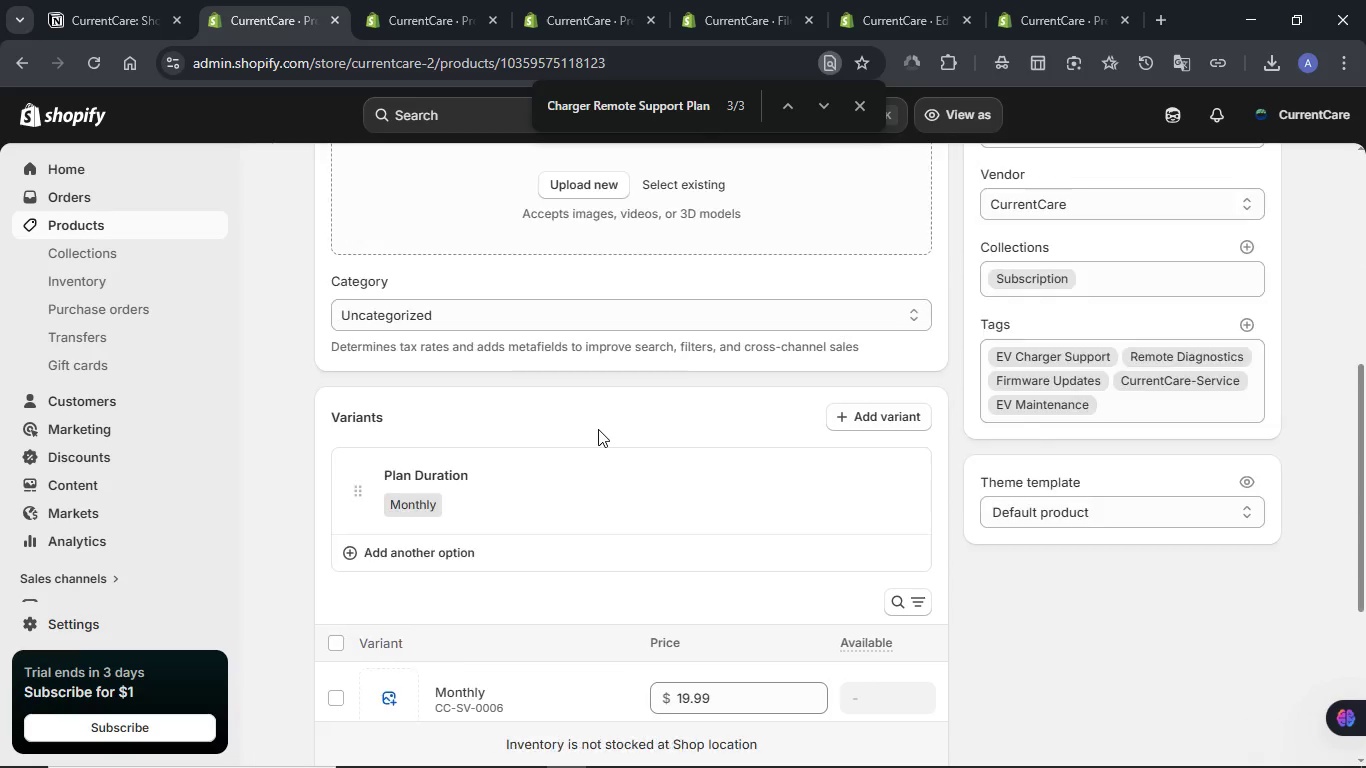 
scroll: coordinate [598, 429], scroll_direction: up, amount: 1.0
 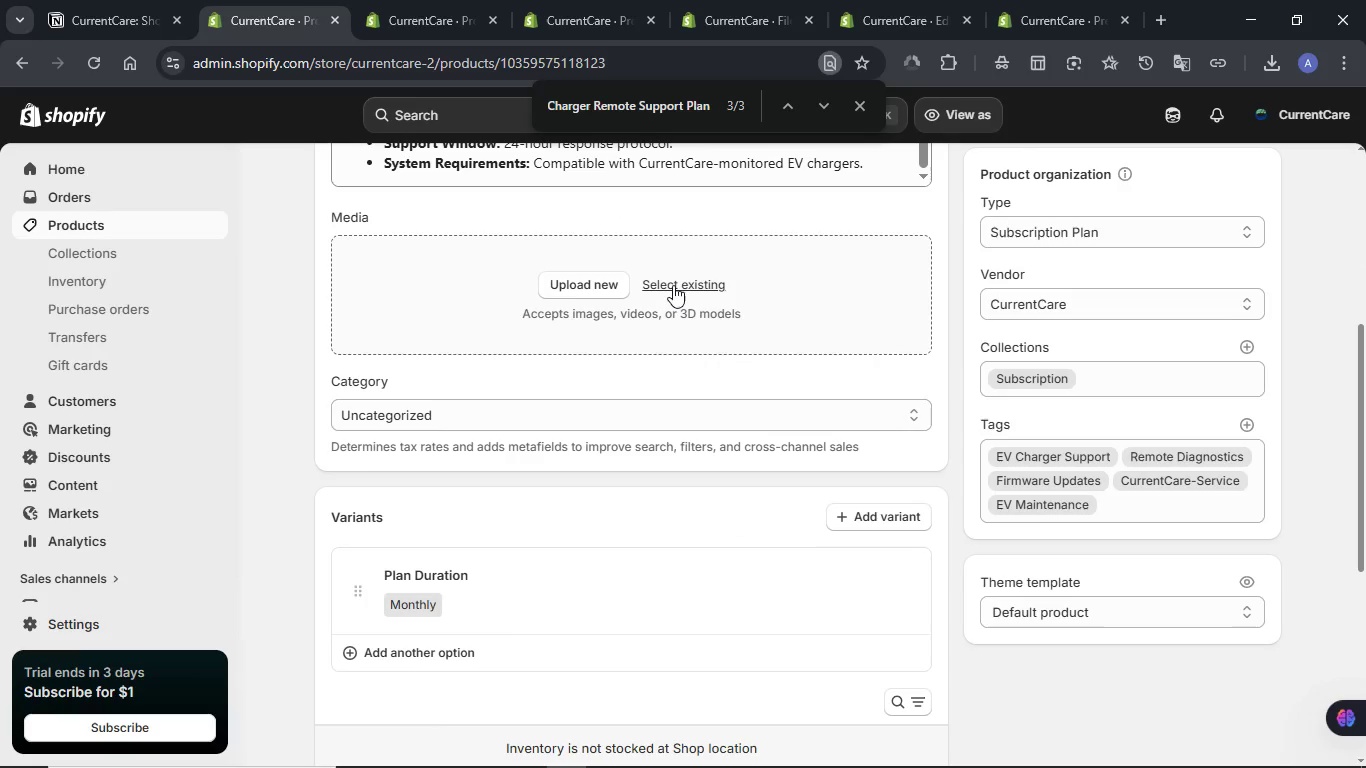 
left_click([673, 285])
 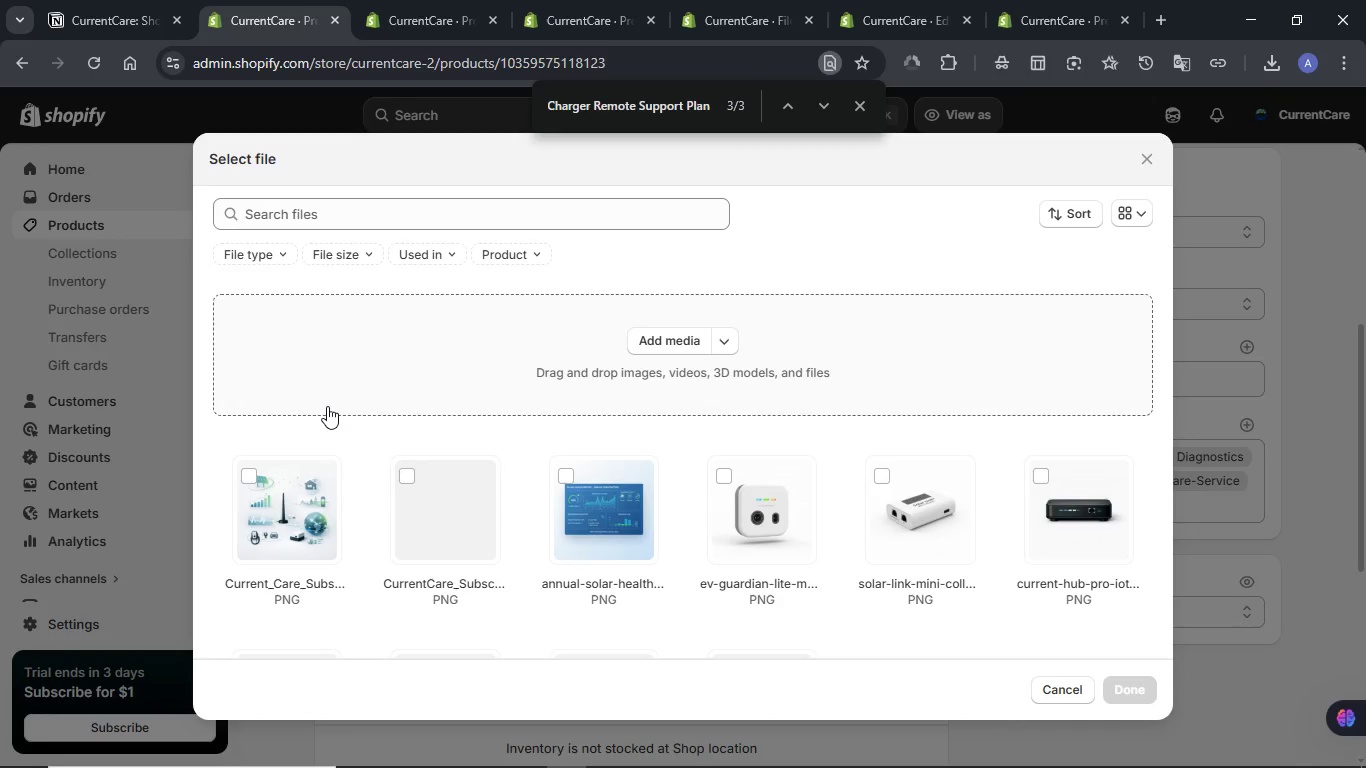 
left_click([303, 491])
 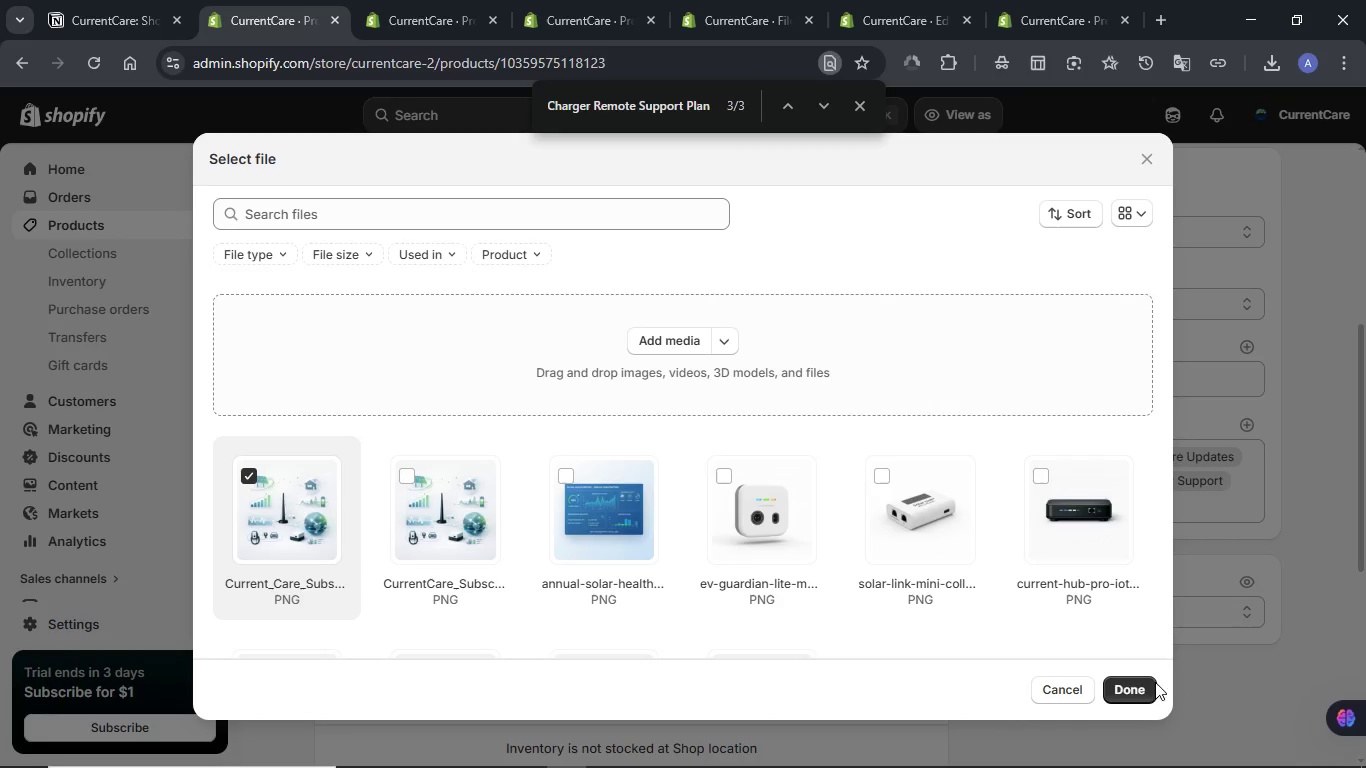 
left_click([1147, 685])
 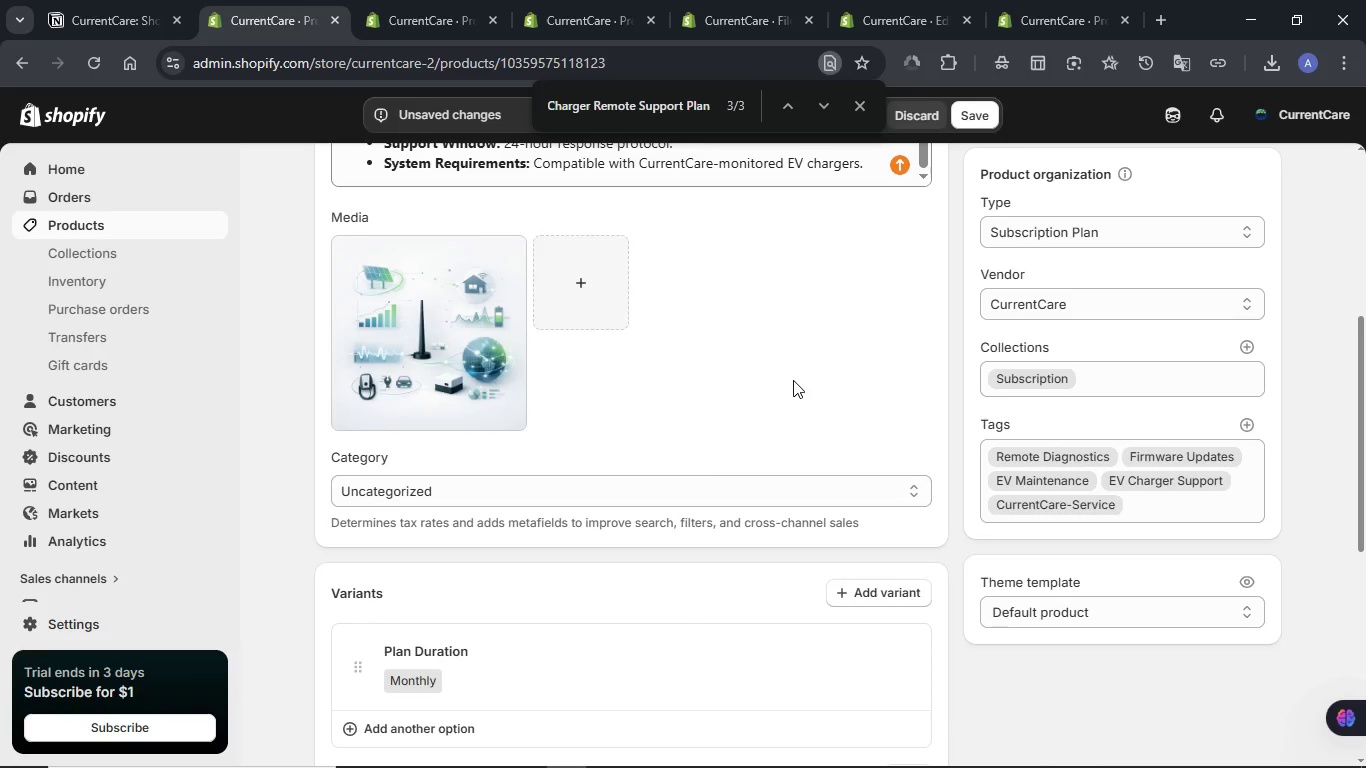 
scroll: coordinate [793, 380], scroll_direction: down, amount: 1.0
 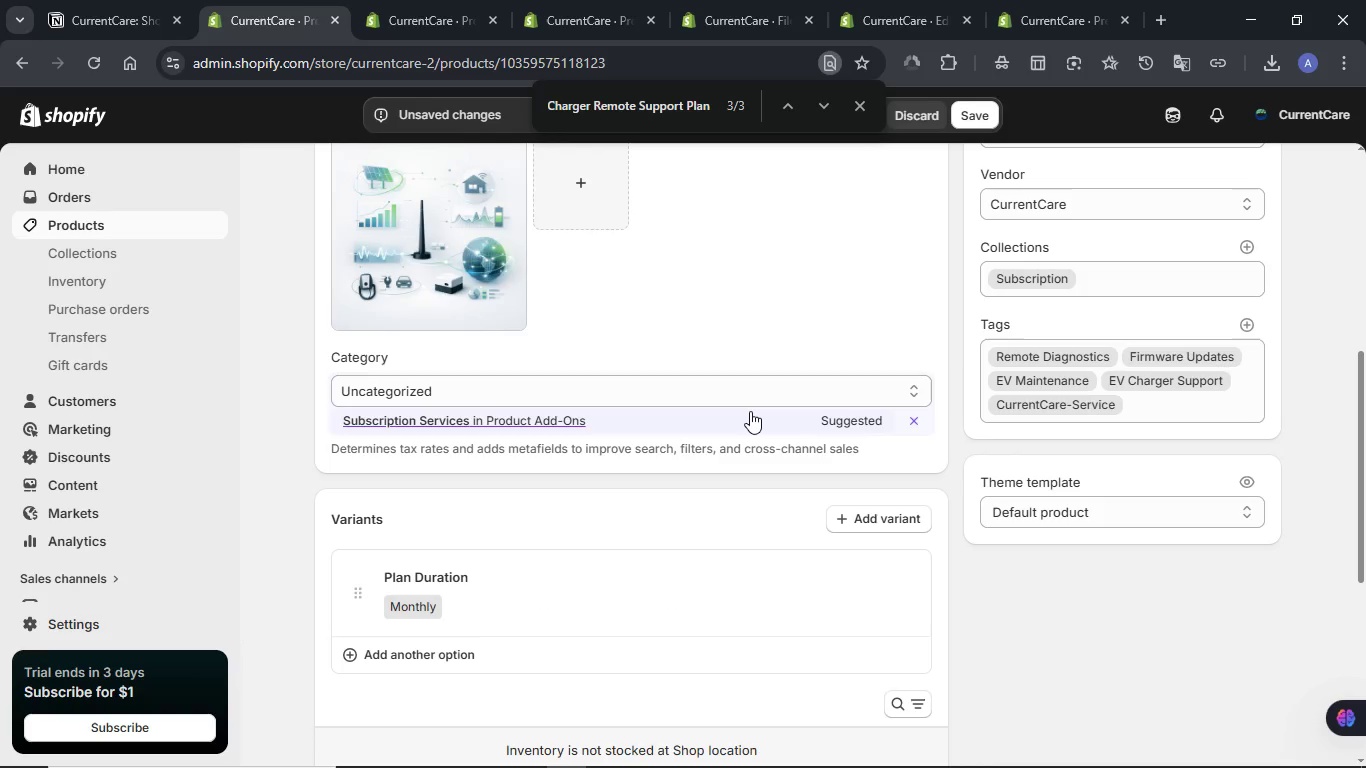 
left_click([750, 411])
 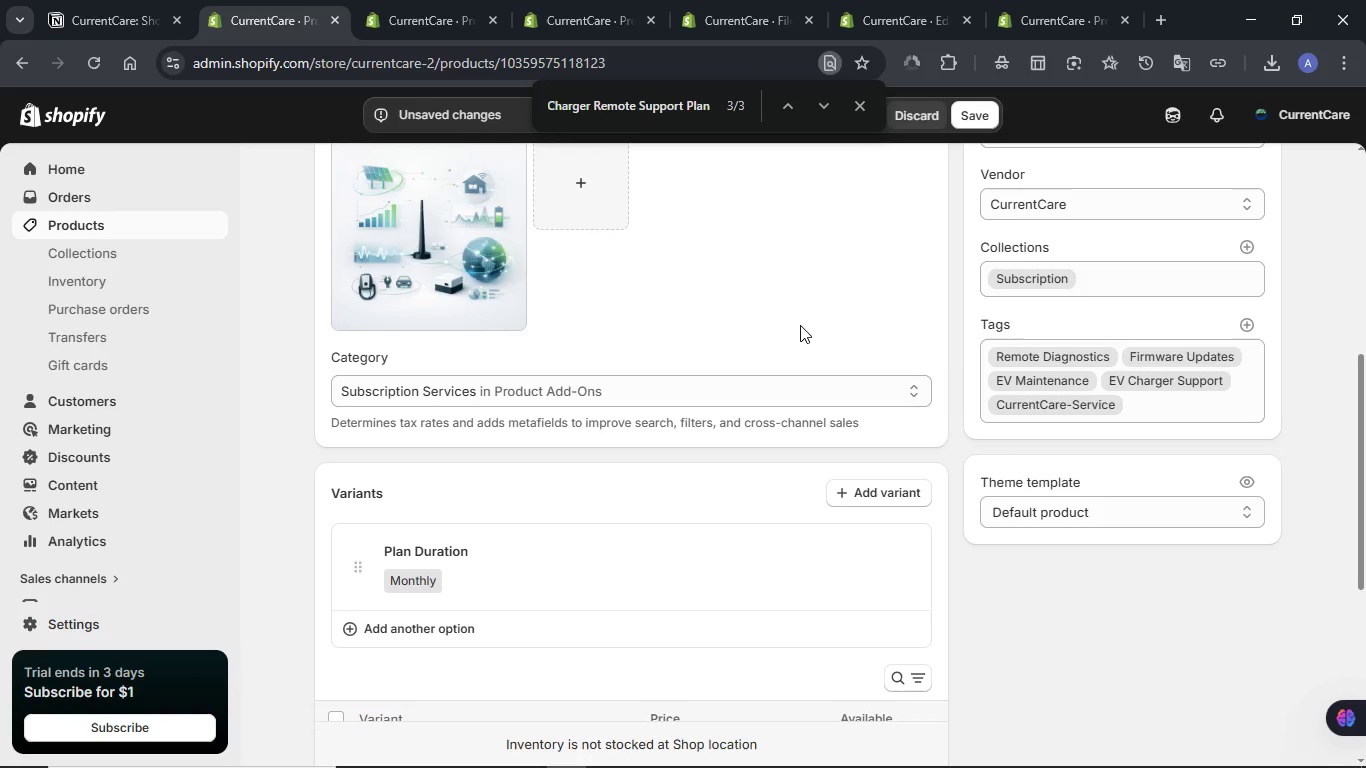 
scroll: coordinate [800, 325], scroll_direction: down, amount: 1.0
 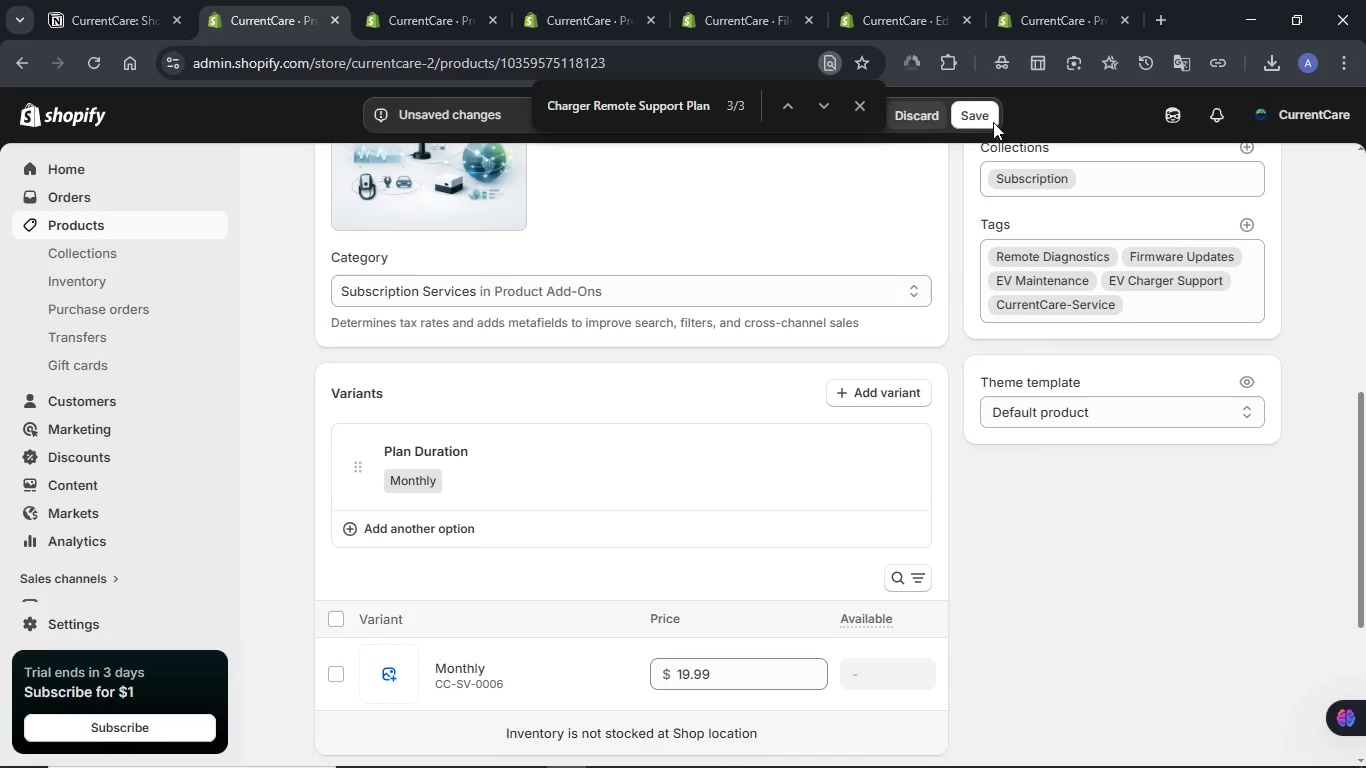 
left_click([987, 116])
 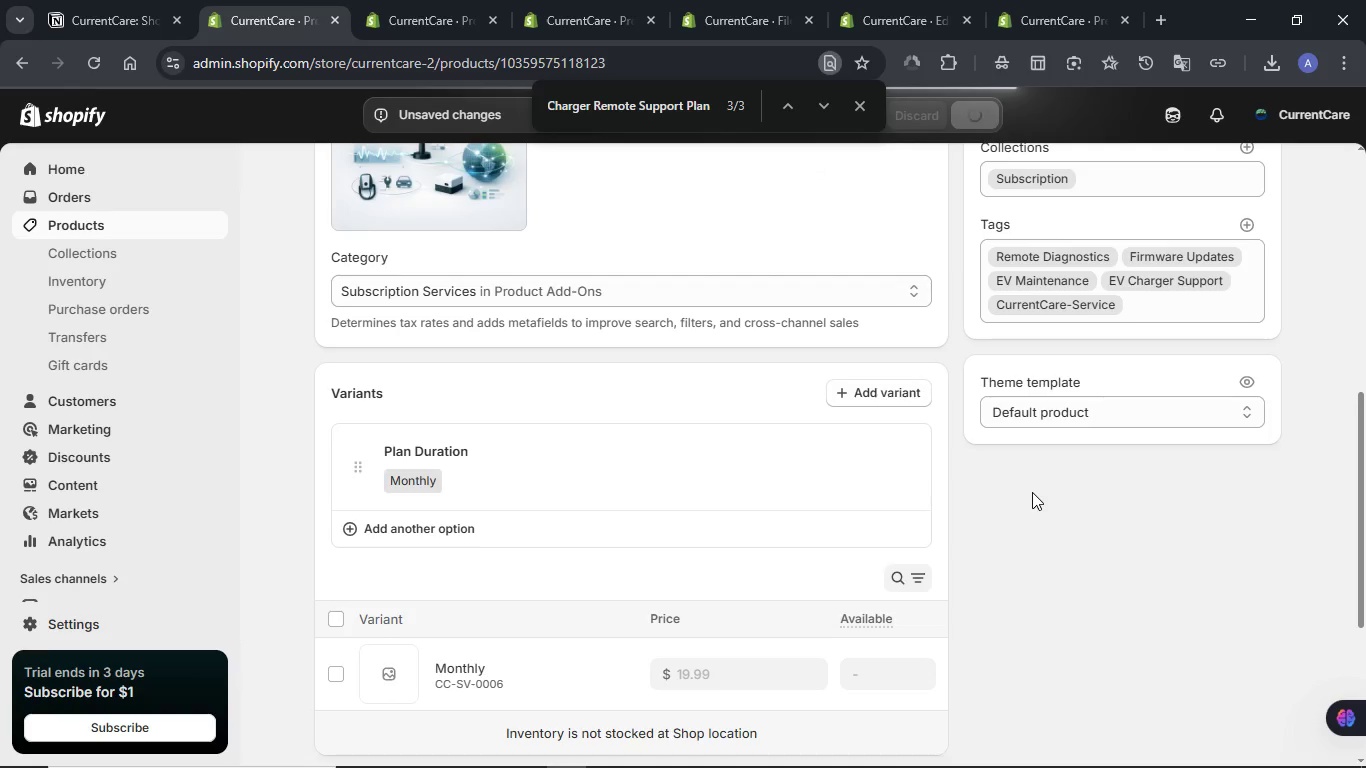 
wait(11.42)
 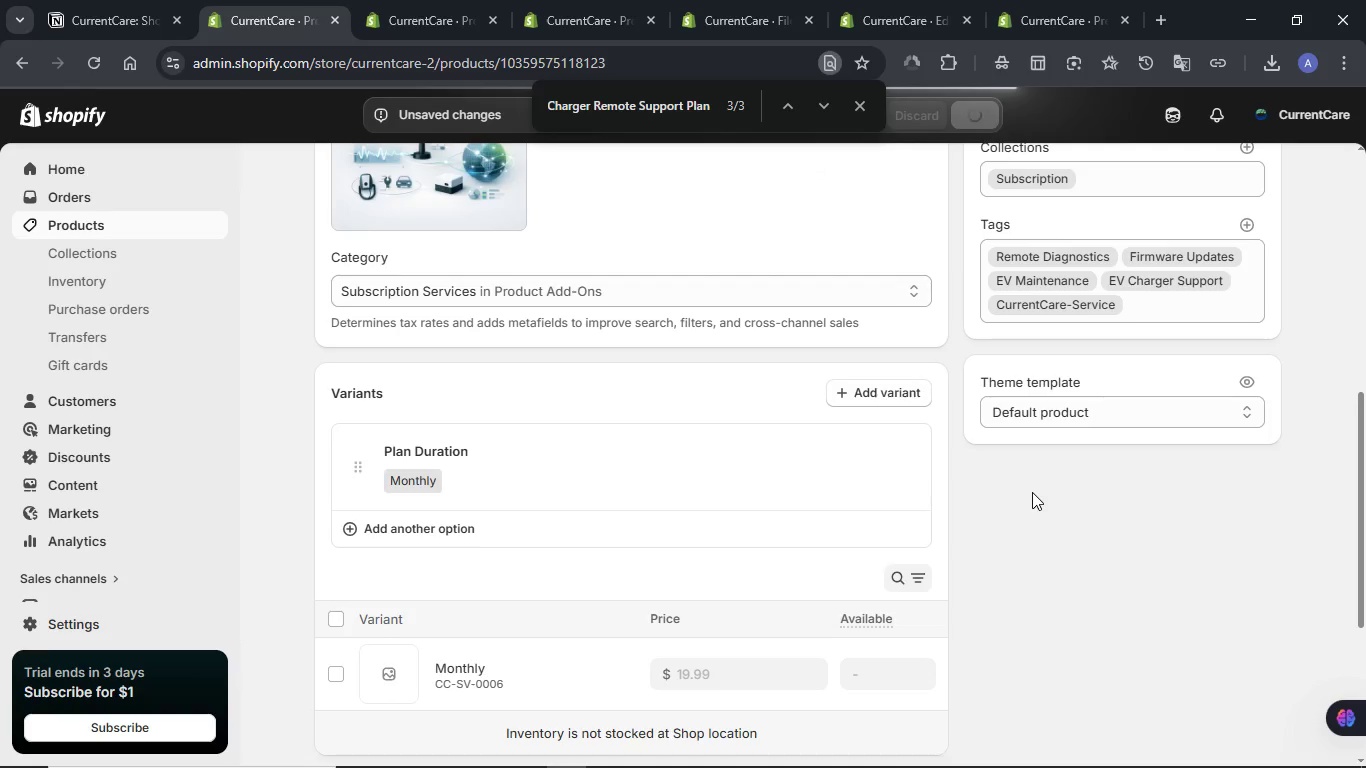 
scroll: coordinate [1032, 492], scroll_direction: down, amount: 1.0
 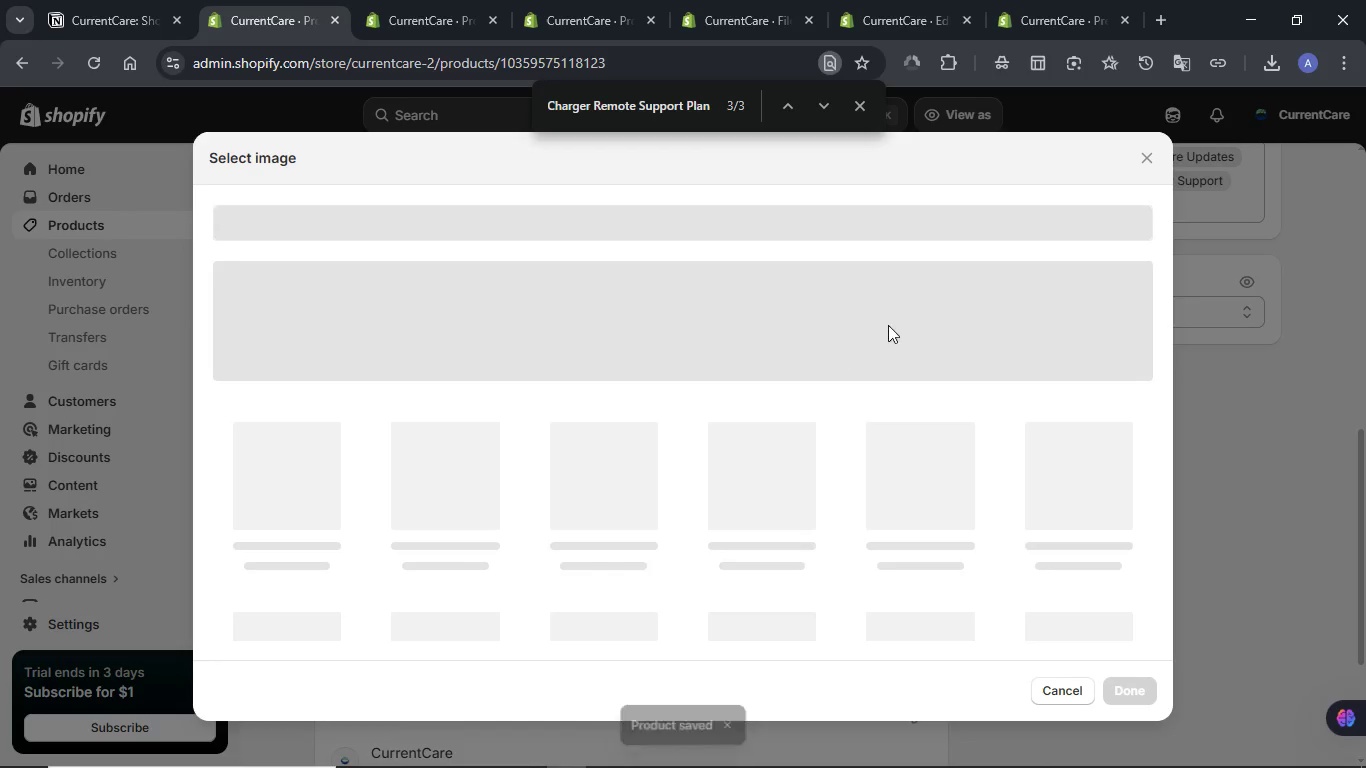 
wait(5.26)
 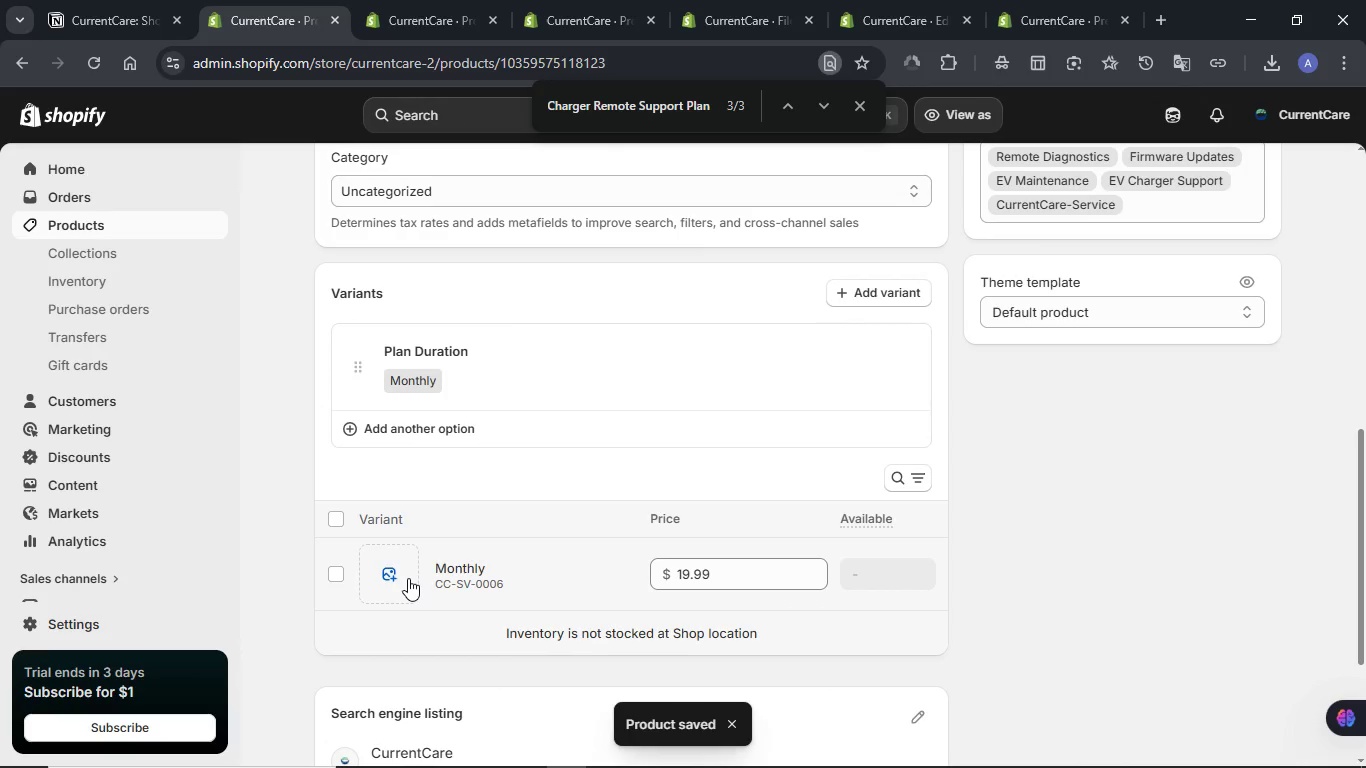 
left_click([269, 519])
 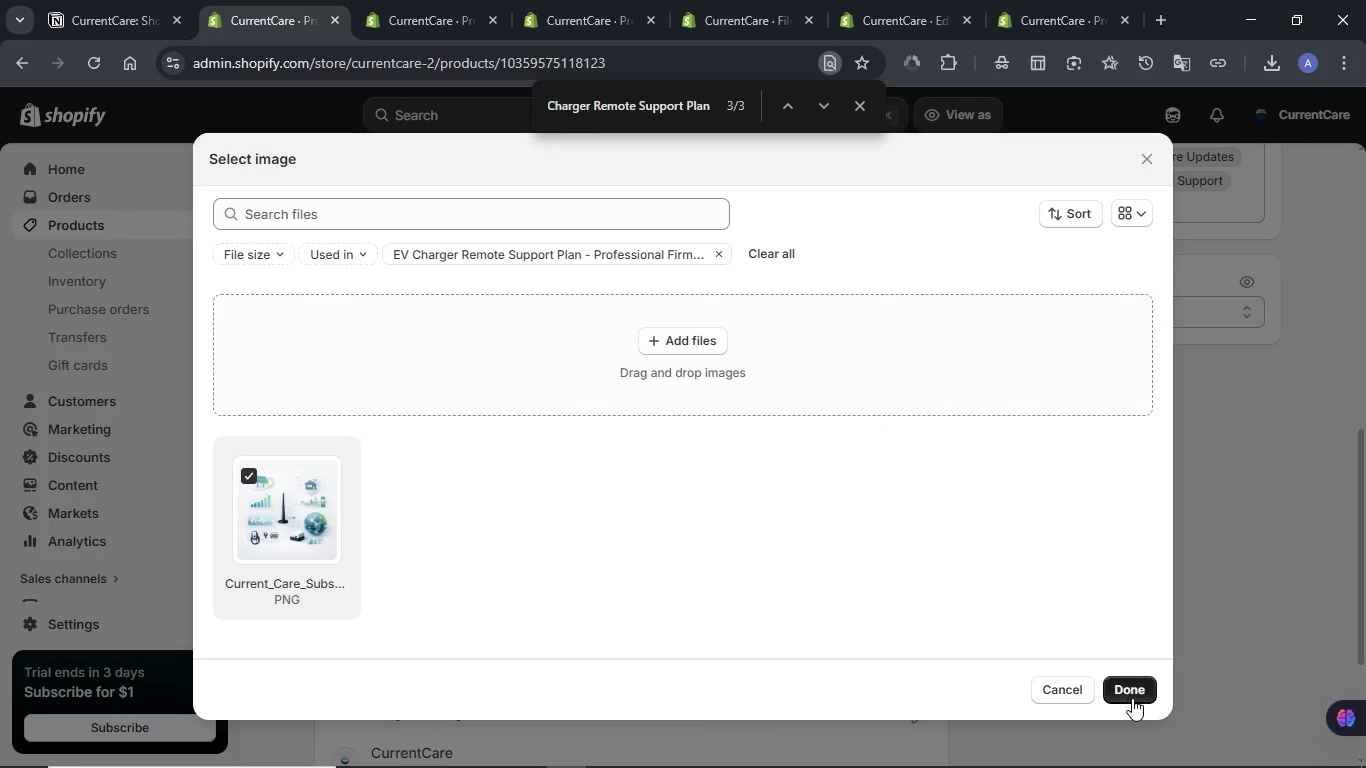 
left_click([1134, 697])
 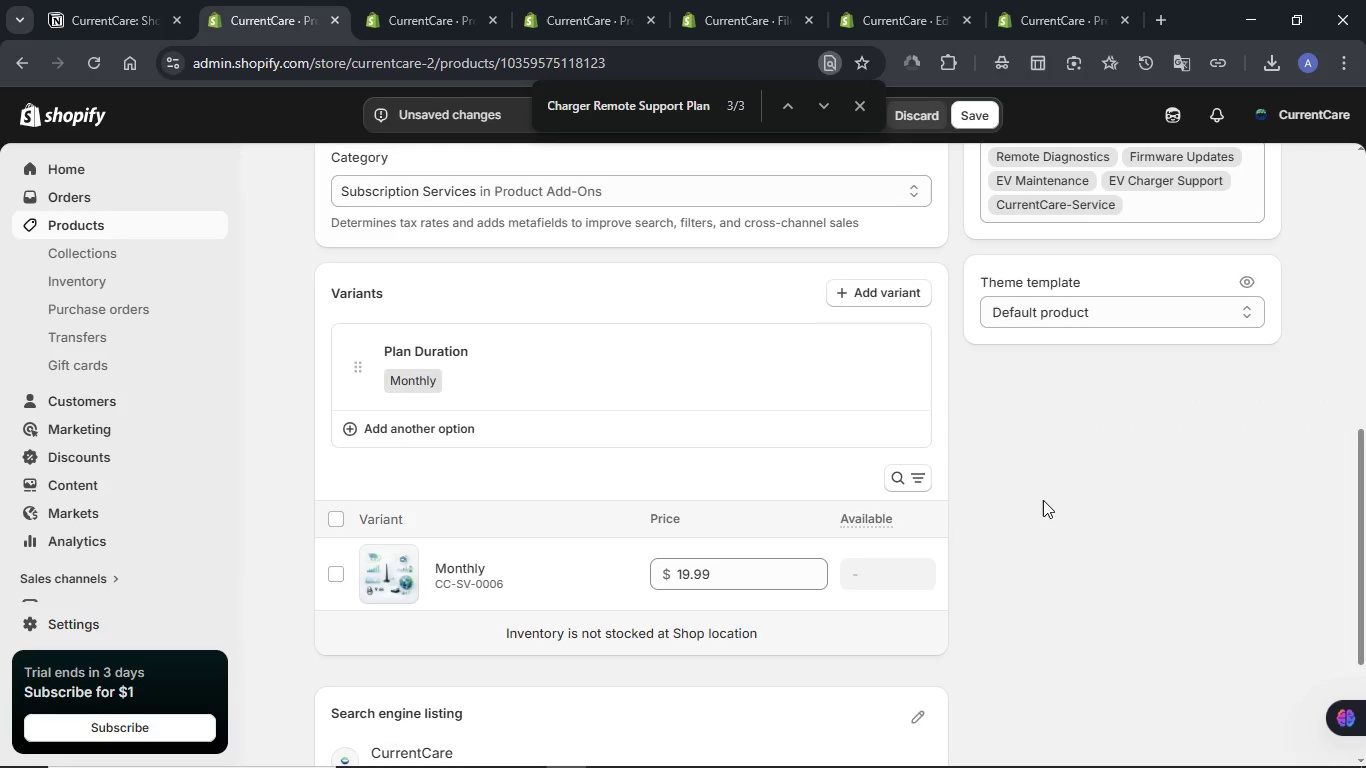 
left_click([981, 112])
 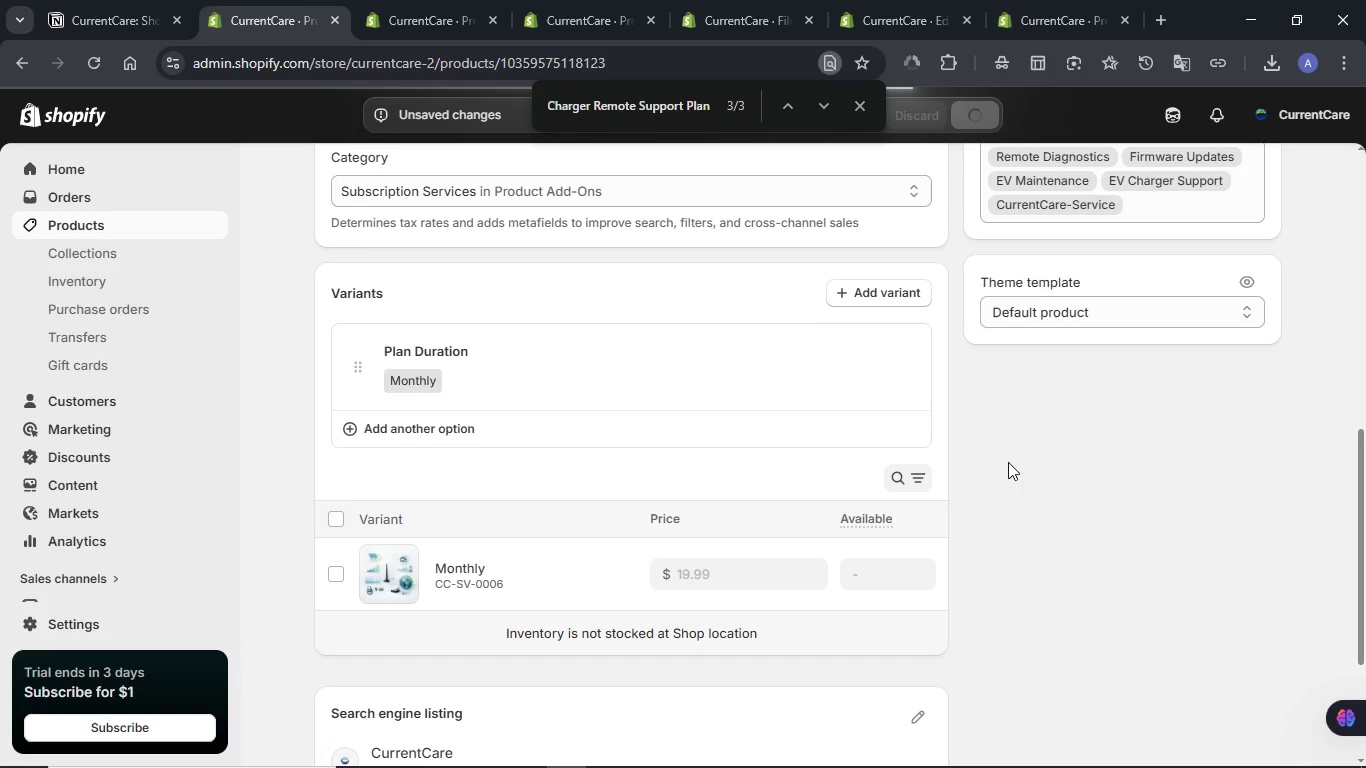 
wait(13.24)
 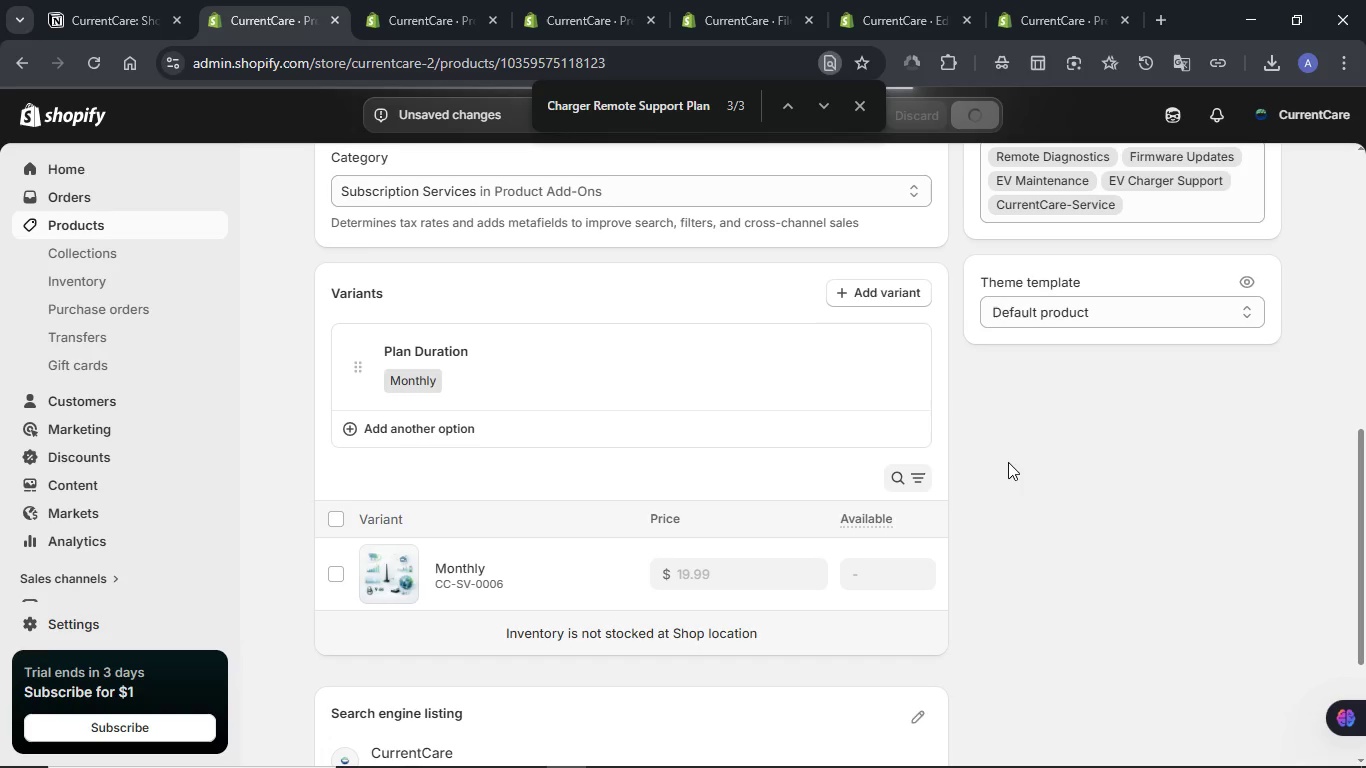 
scroll: coordinate [1008, 462], scroll_direction: down, amount: 4.0
 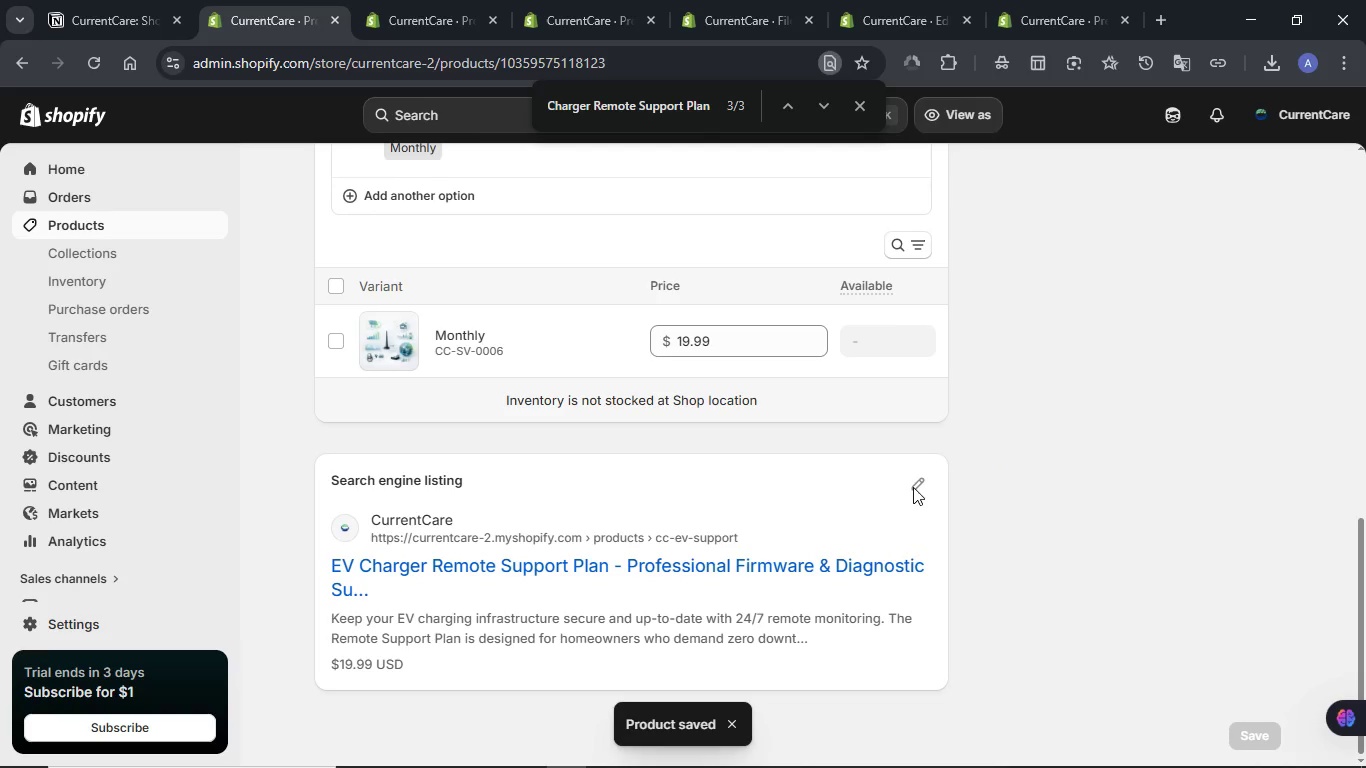 
left_click([913, 487])
 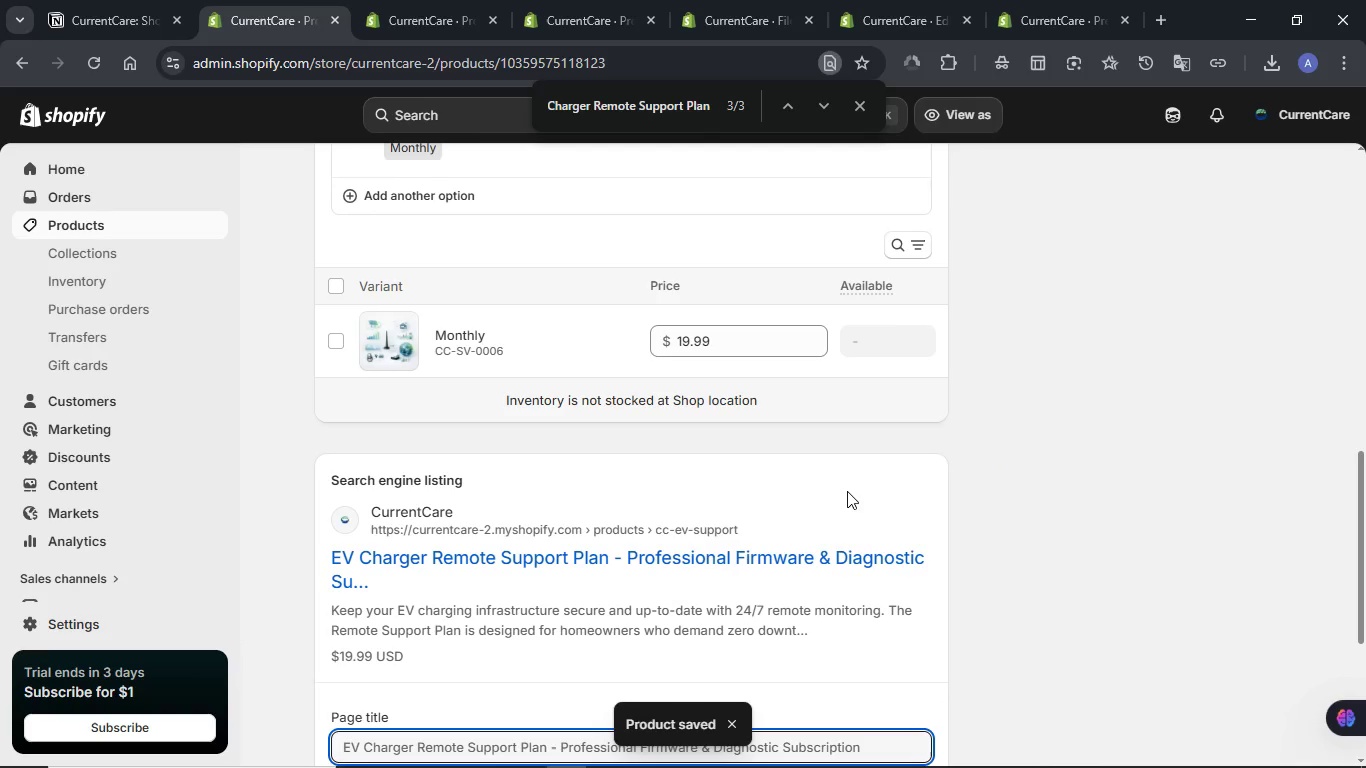 
scroll: coordinate [838, 494], scroll_direction: down, amount: 4.0
 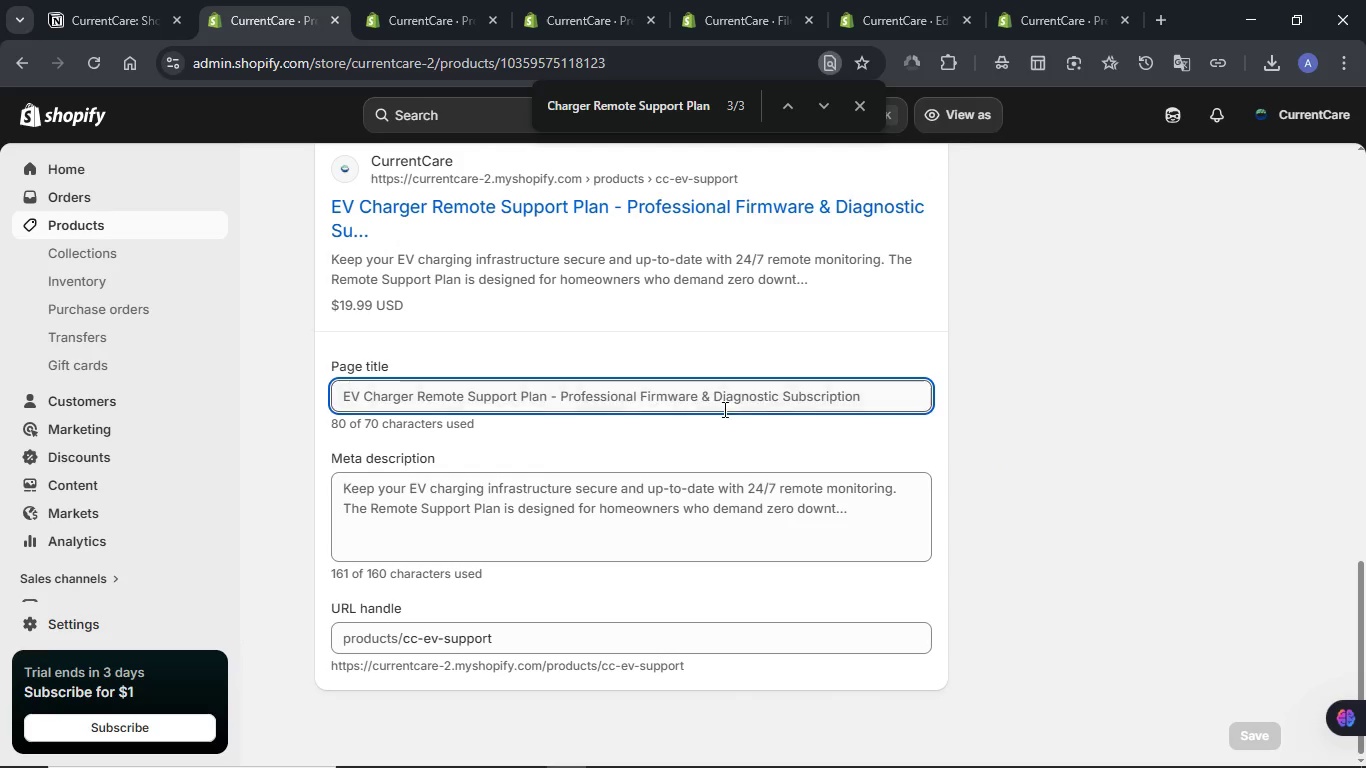 
left_click([723, 405])
 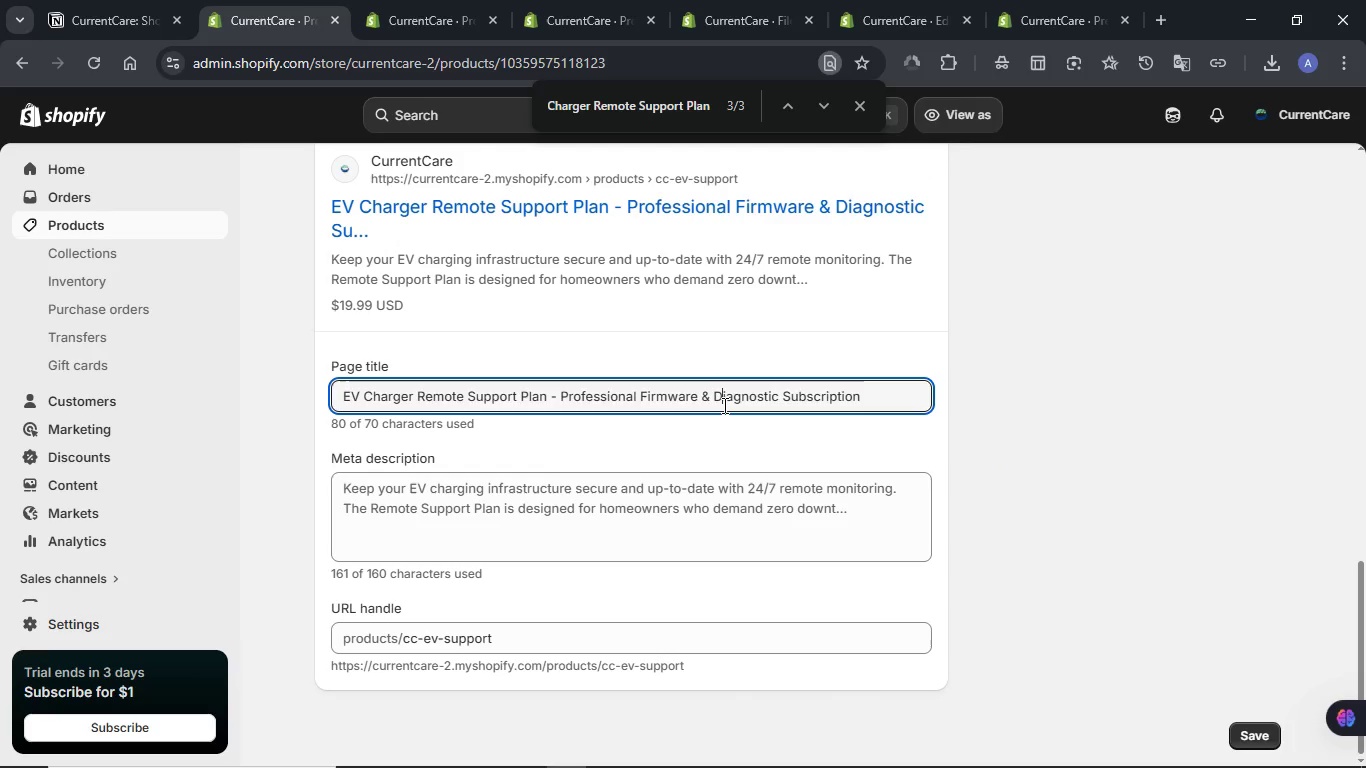 
key(Control+A)
 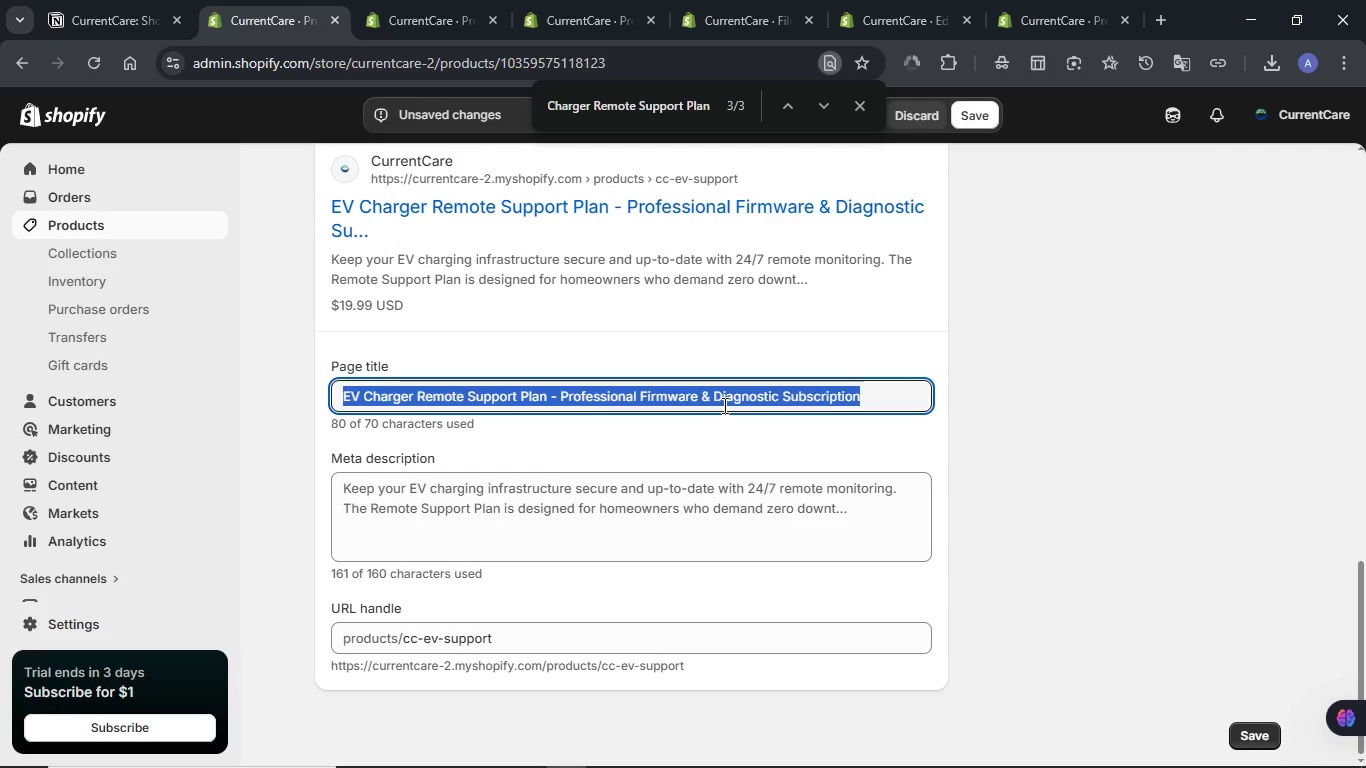 
key(Meta+V)
 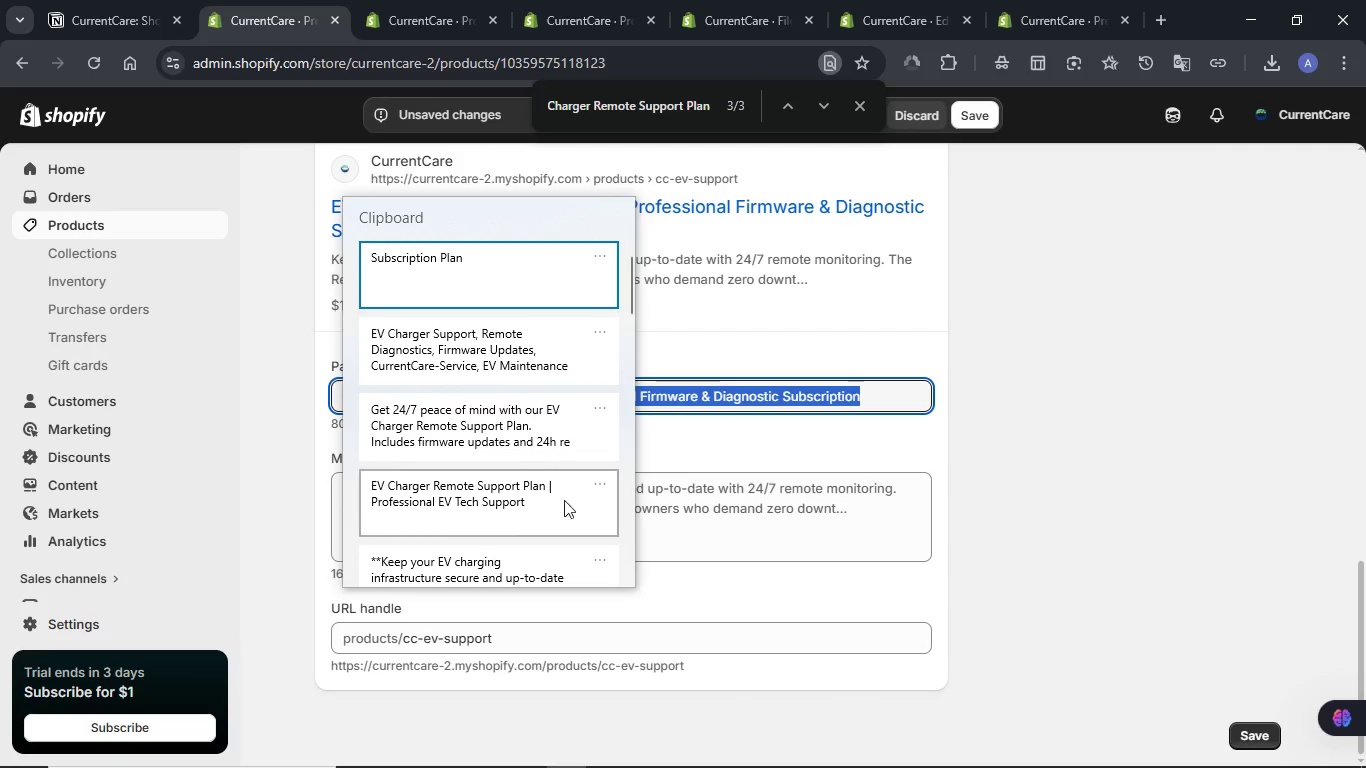 
left_click([523, 501])
 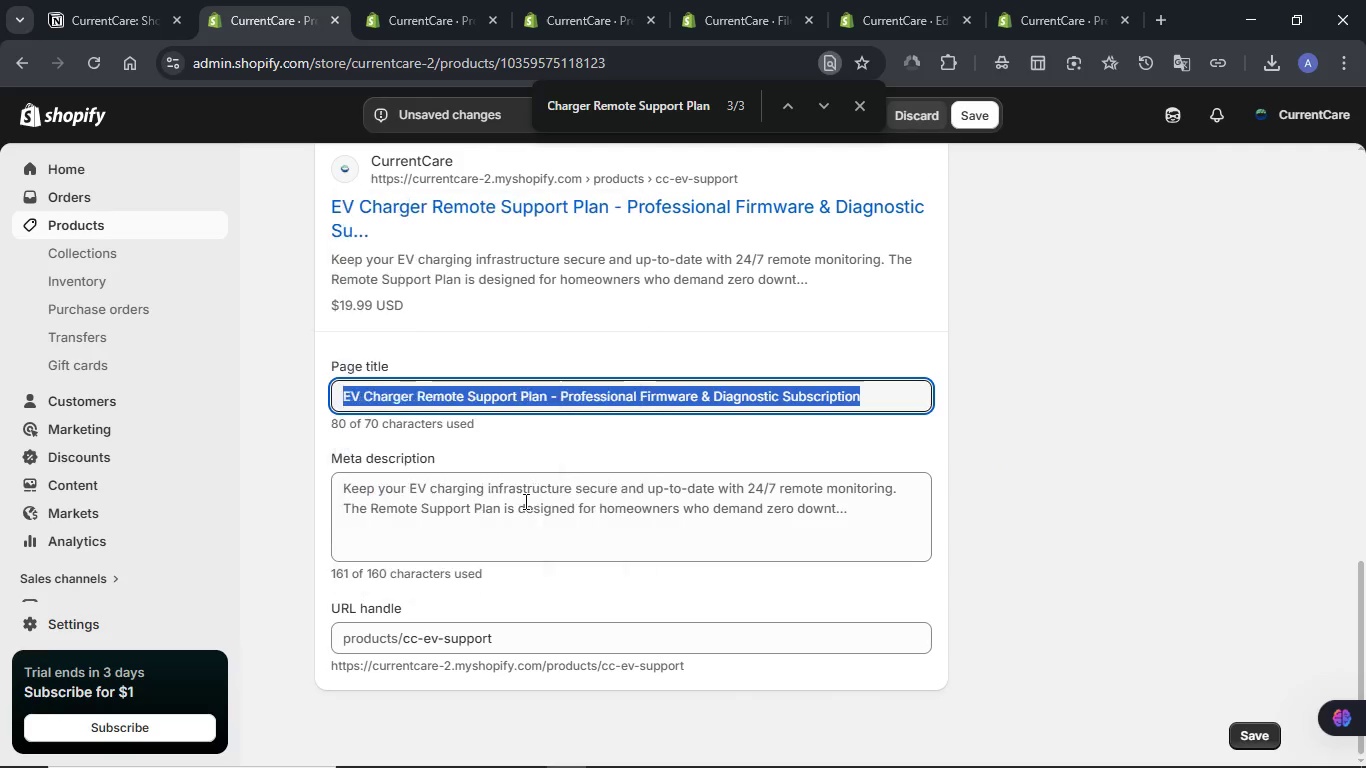 
key(Control+ControlLeft)
 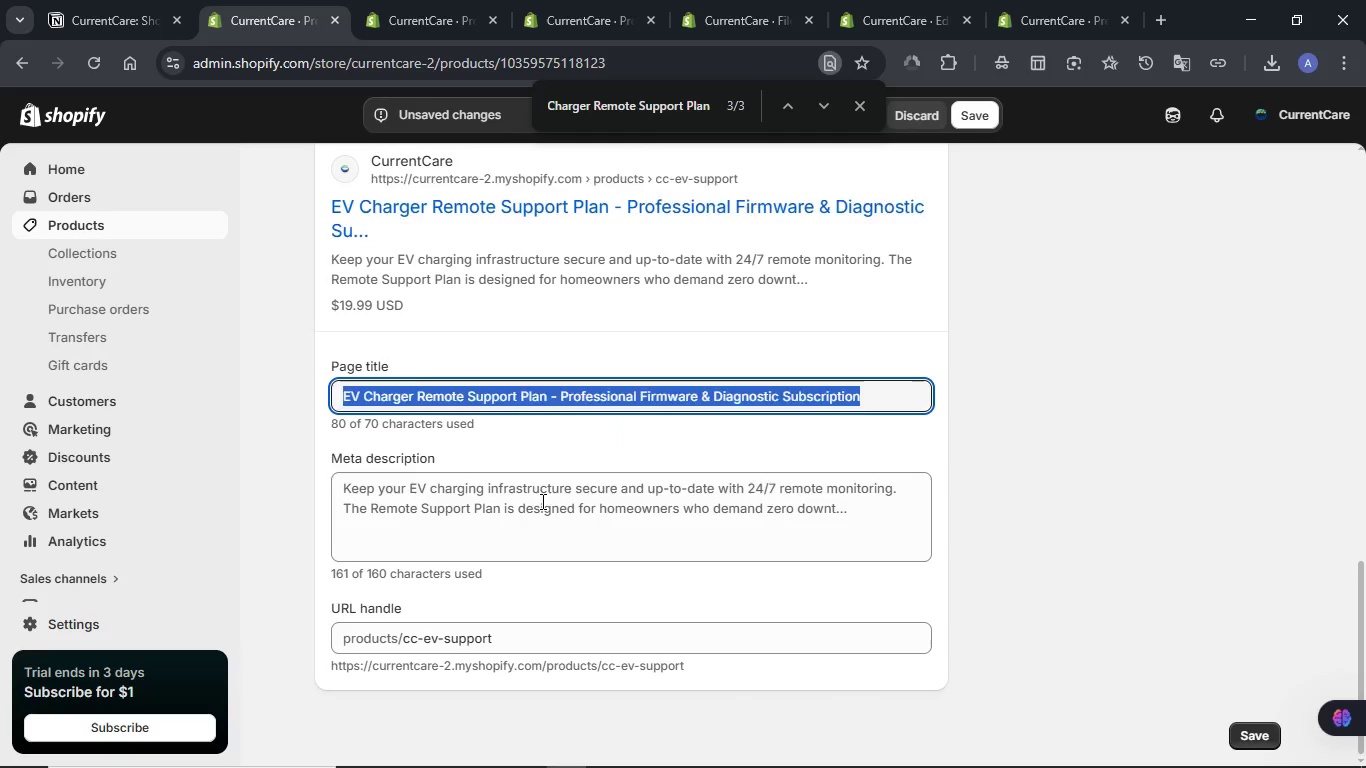 
hold_key(key=V, duration=4.67)
 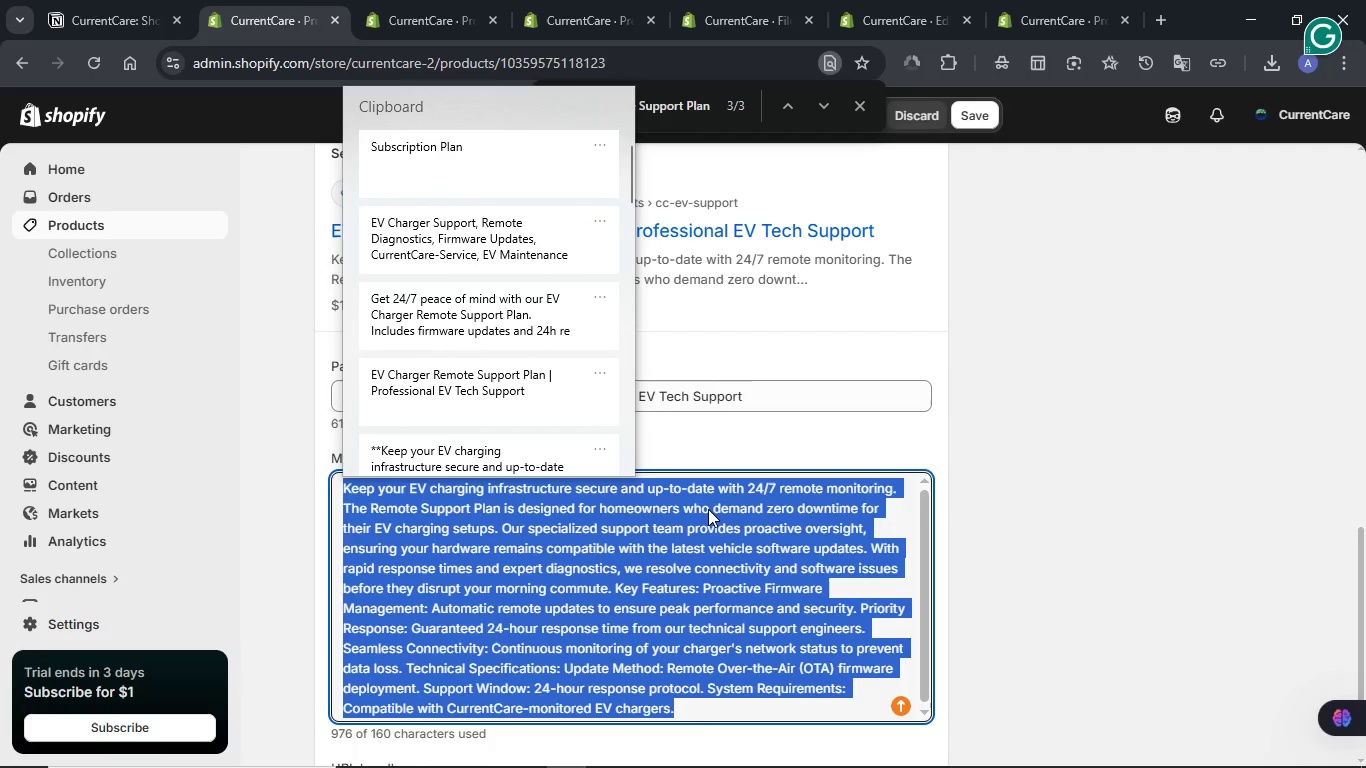 
left_click([708, 509])
 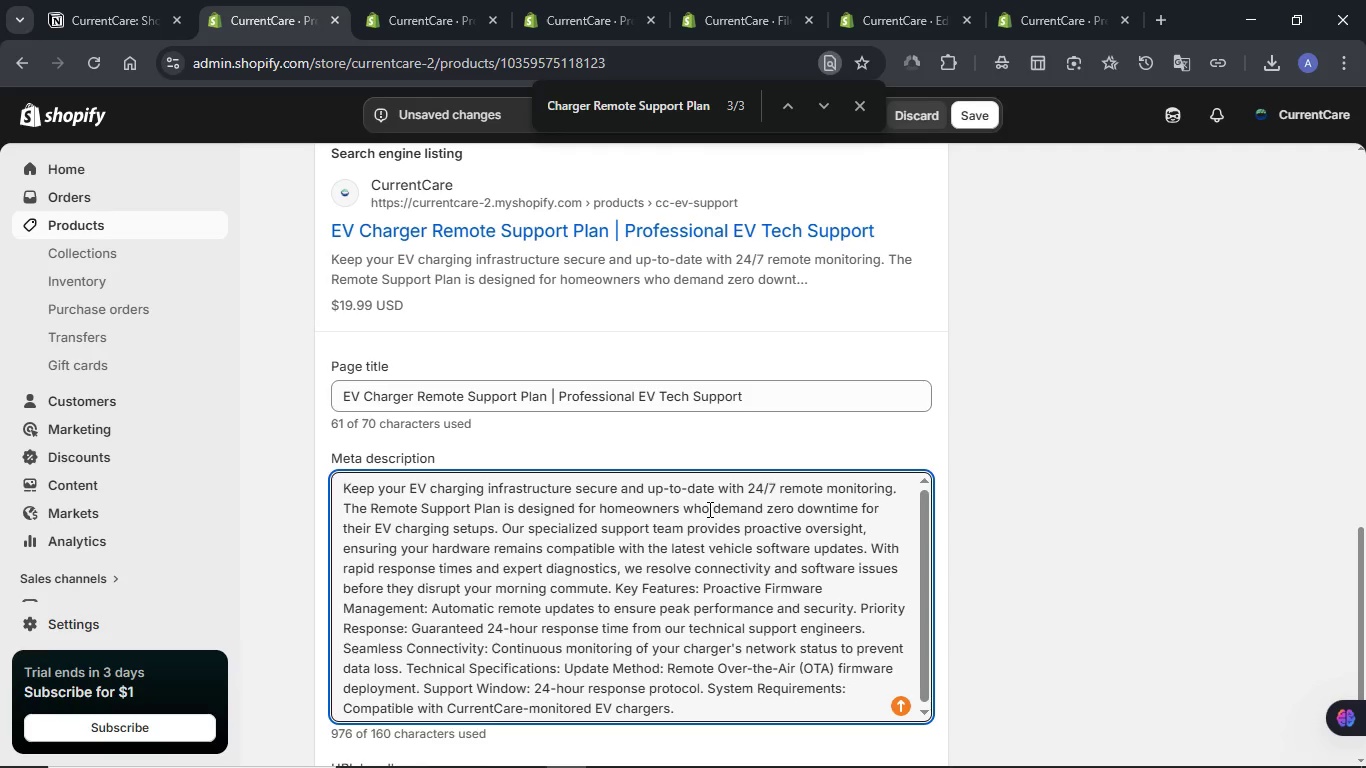 
key(Control+A)
 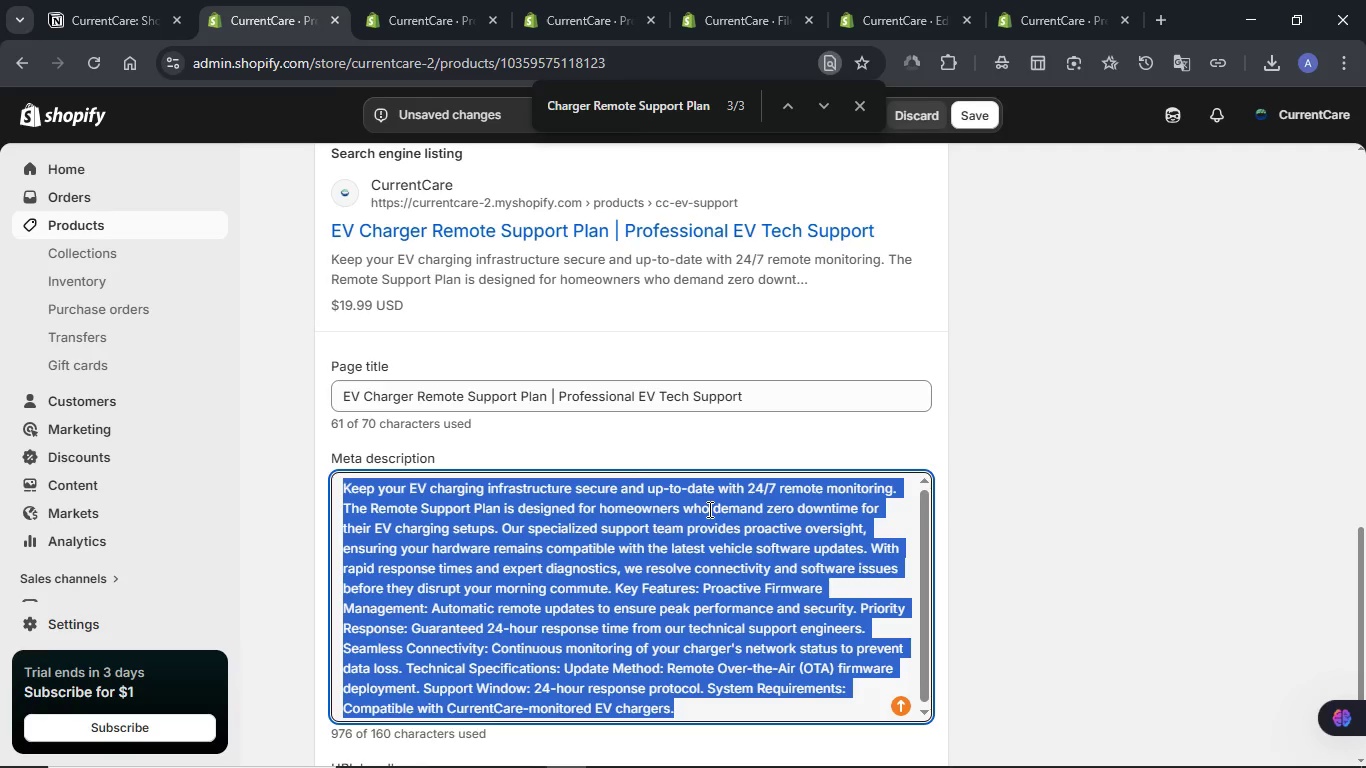 
hold_key(key=MetaLeft, duration=0.41)
 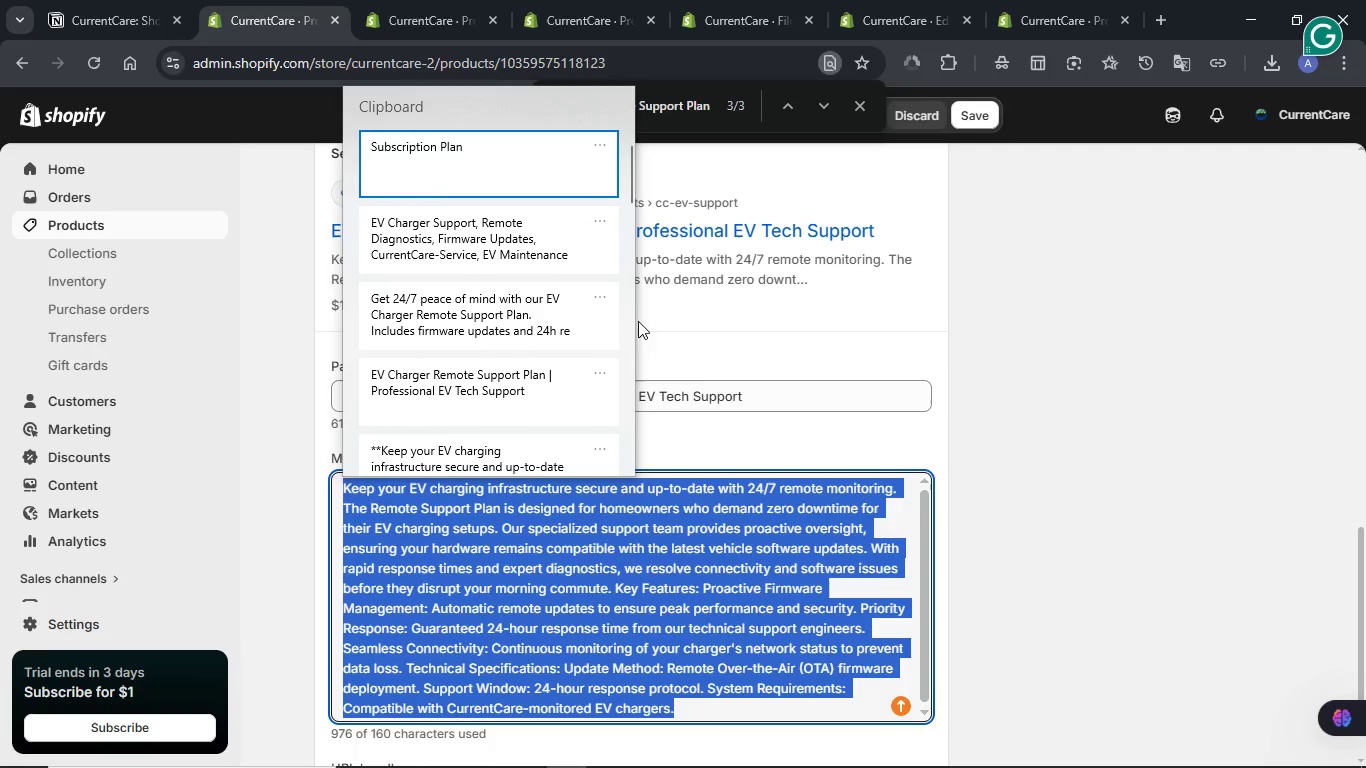 
left_click([512, 311])
 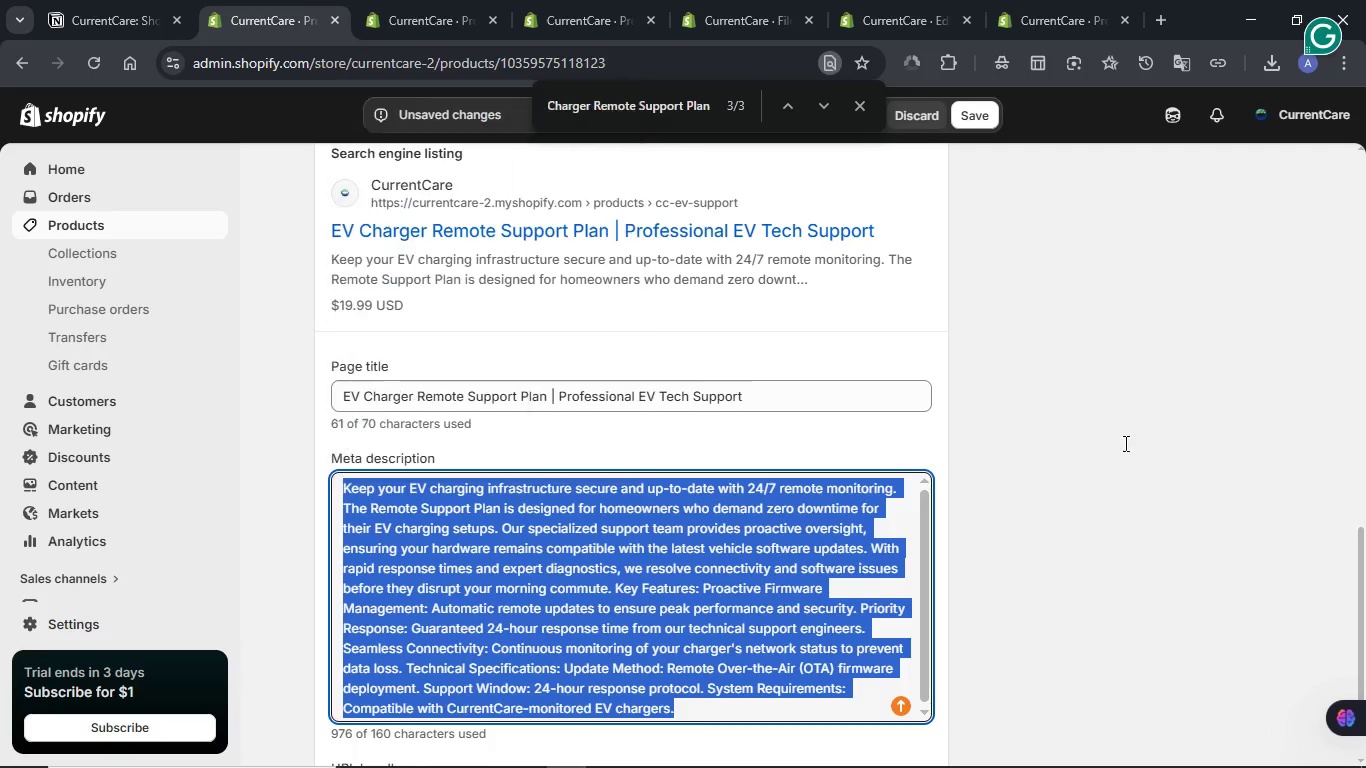 
key(Control+ControlLeft)
 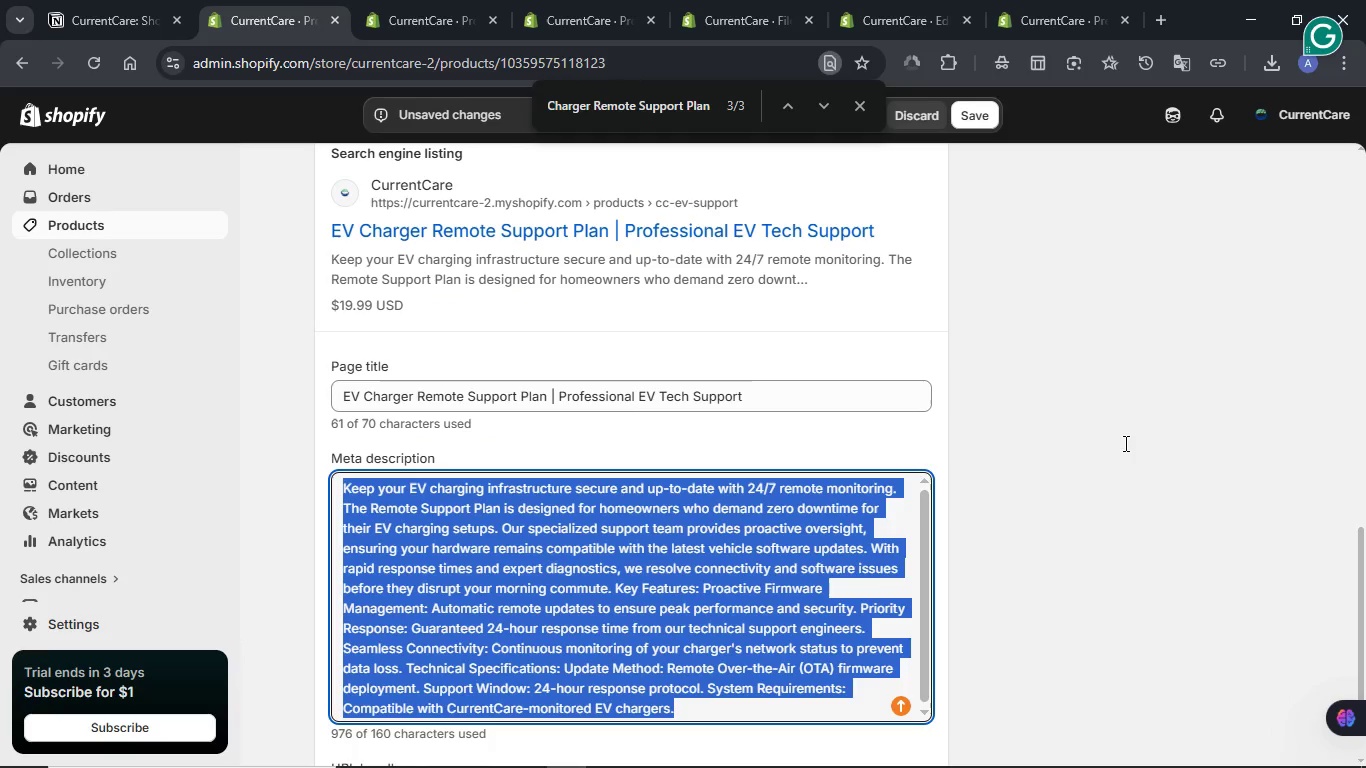 
left_click([972, 109])
 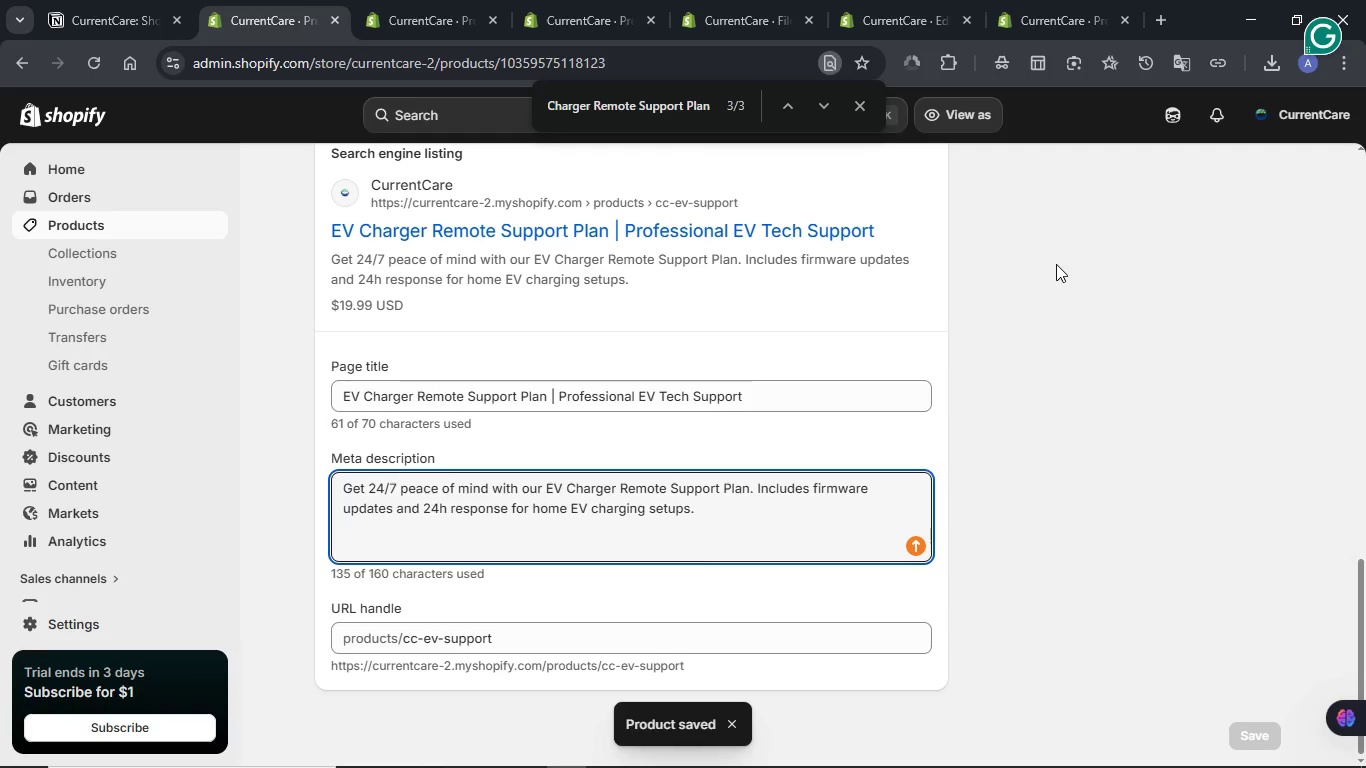 
wait(16.31)
 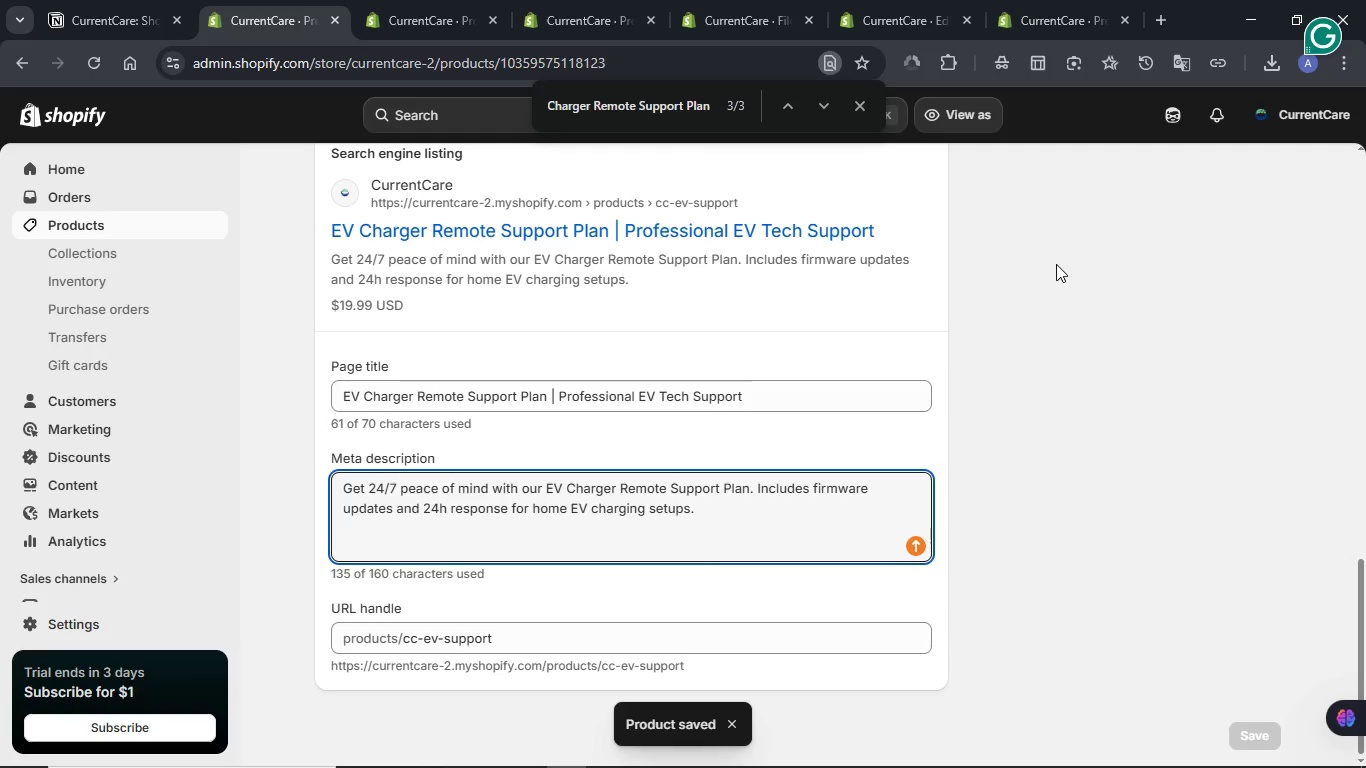 
scroll: coordinate [948, 362], scroll_direction: up, amount: 1.0
 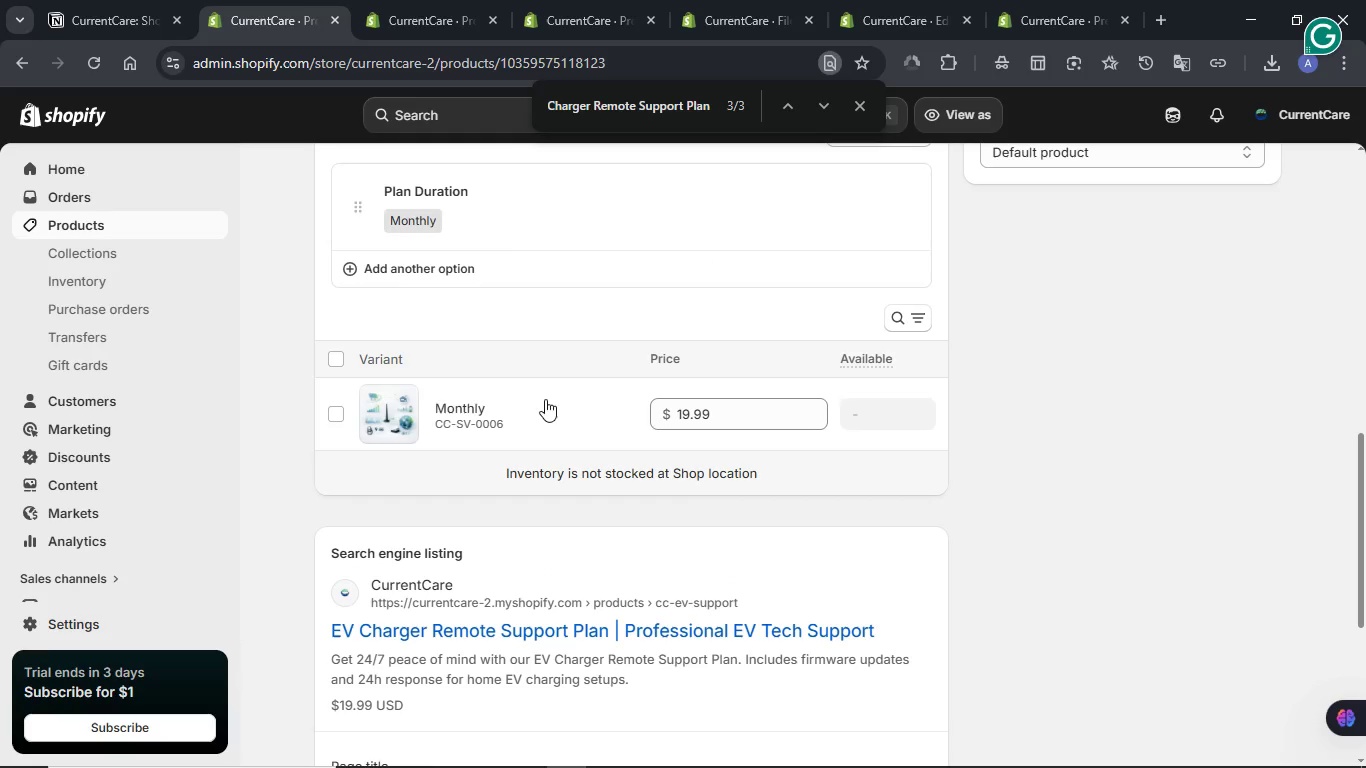 
left_click([482, 412])
 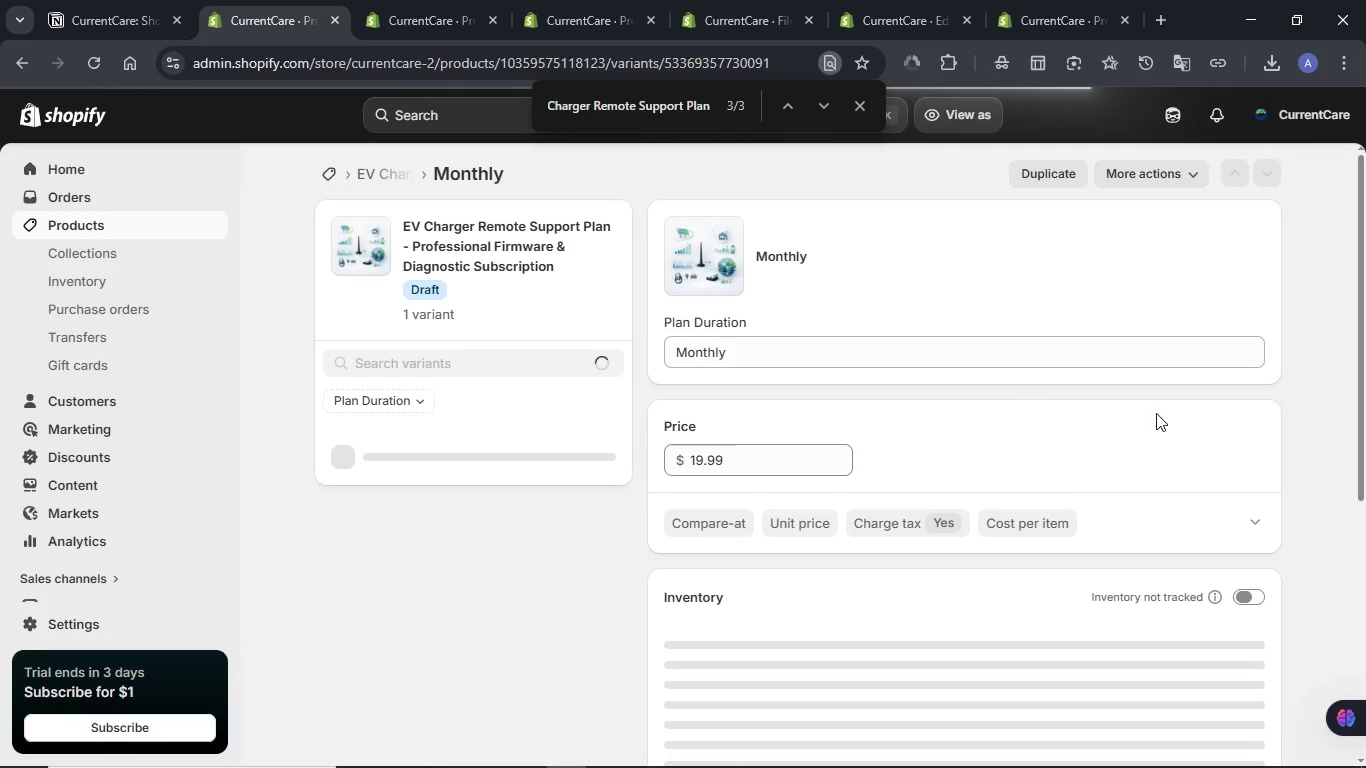 
wait(7.92)
 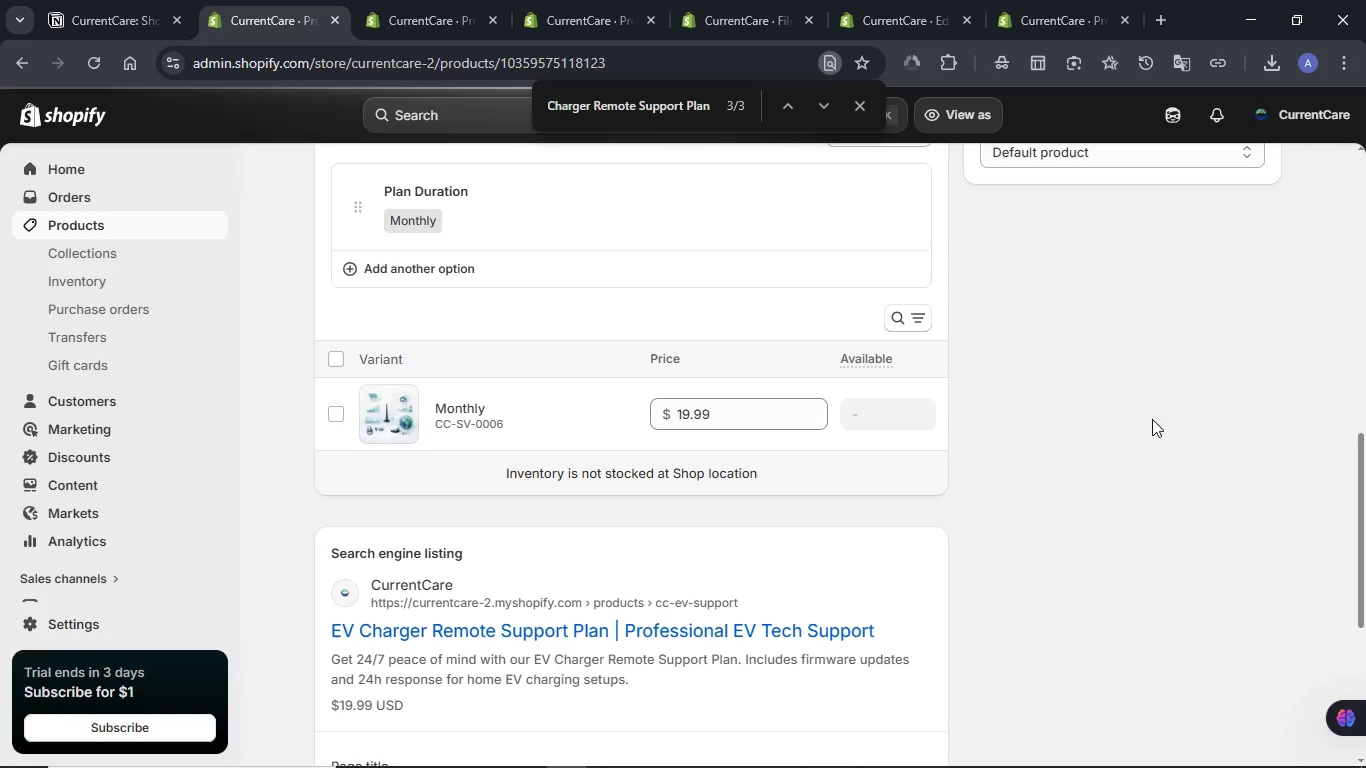 
scroll: coordinate [1324, 403], scroll_direction: down, amount: 1.0
 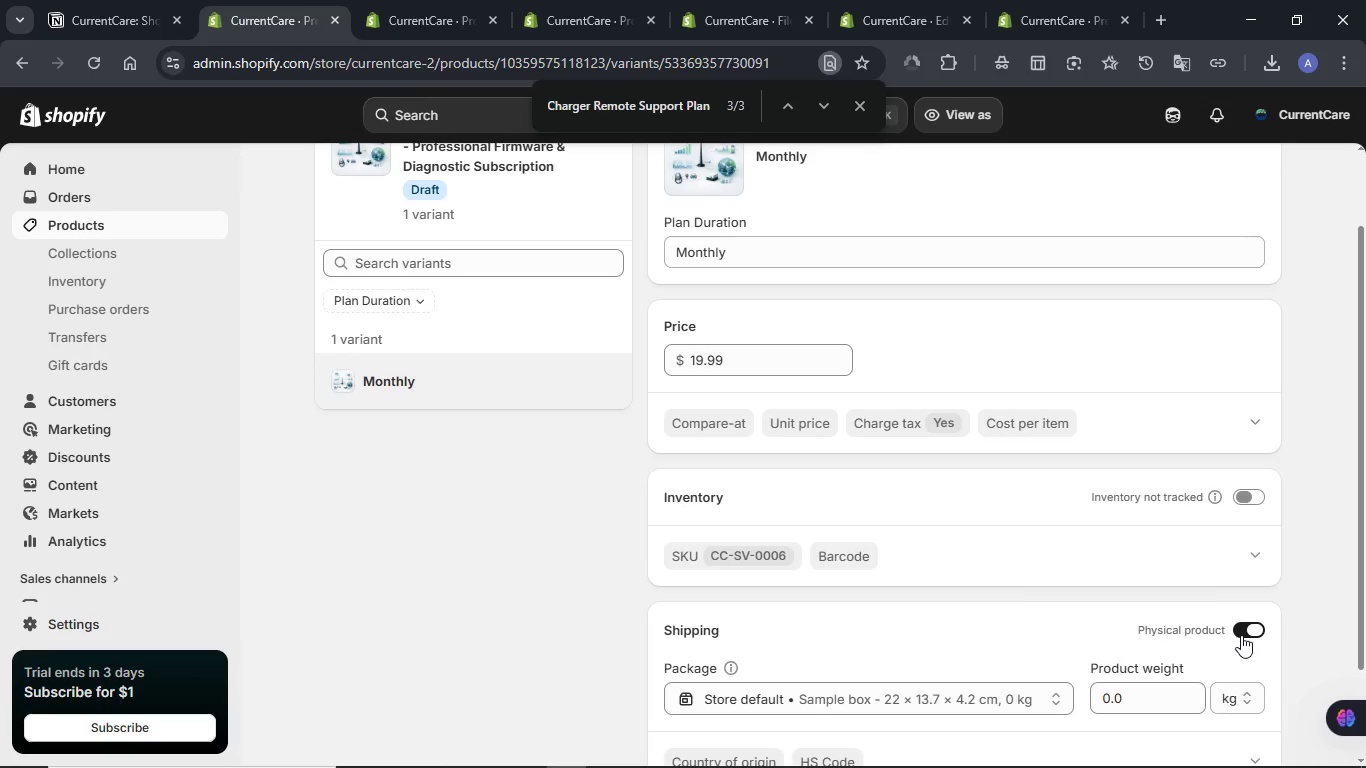 
left_click([1241, 635])
 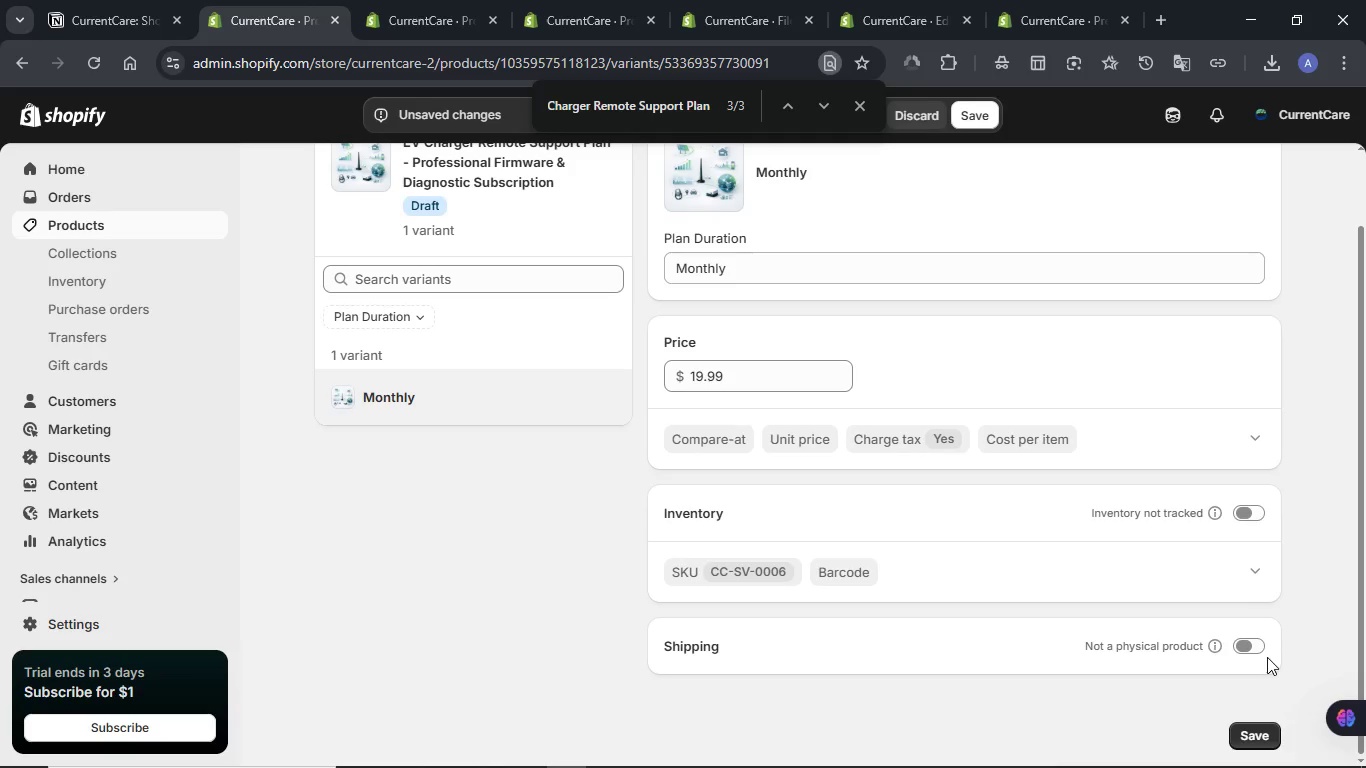 
left_click([984, 110])
 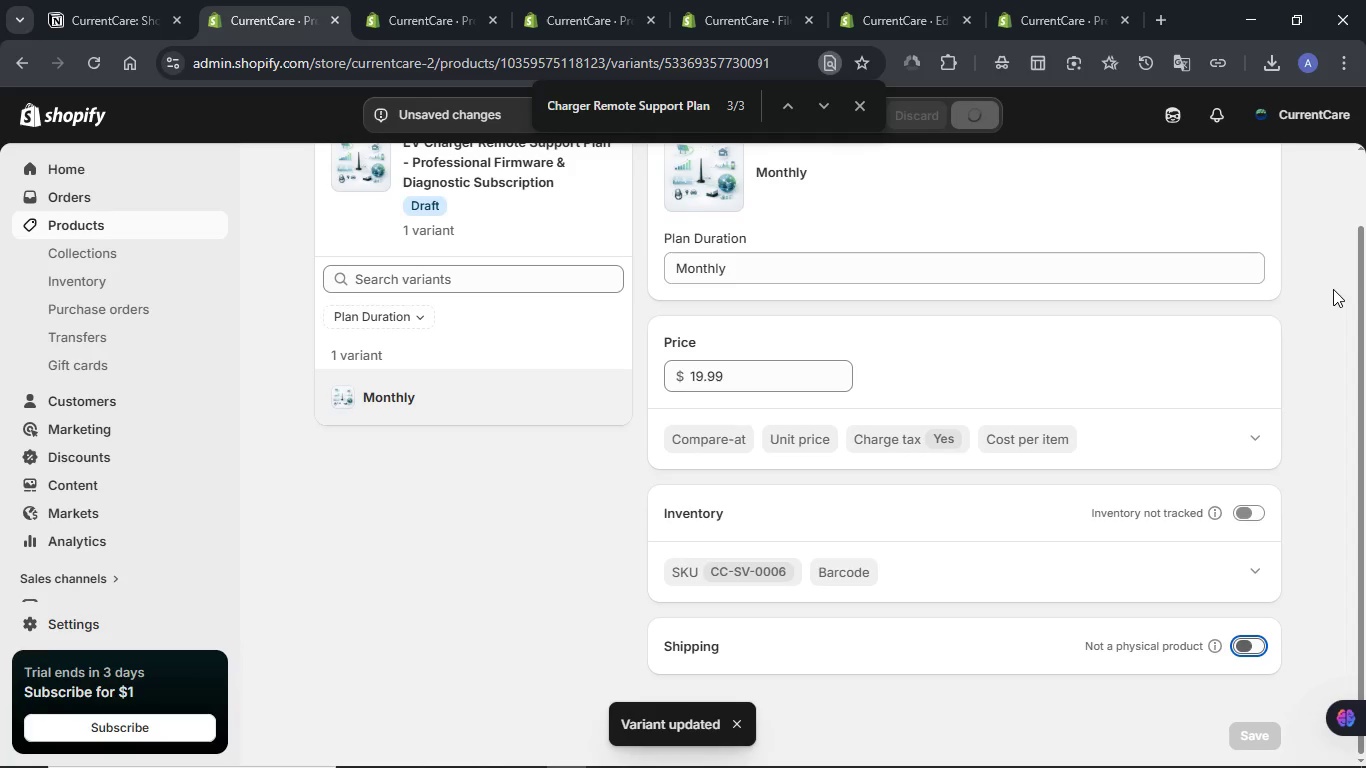 
wait(9.86)
 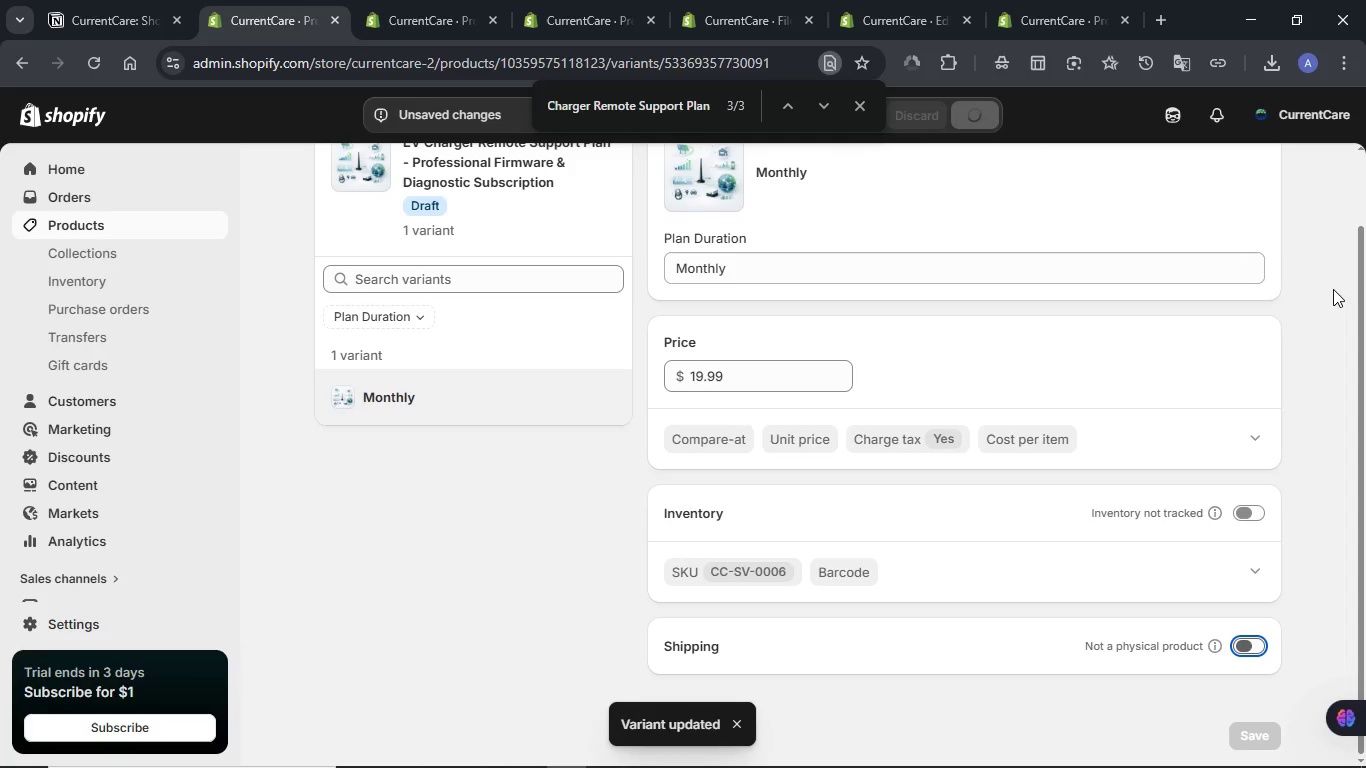 
scroll: coordinate [1333, 289], scroll_direction: up, amount: 1.0
 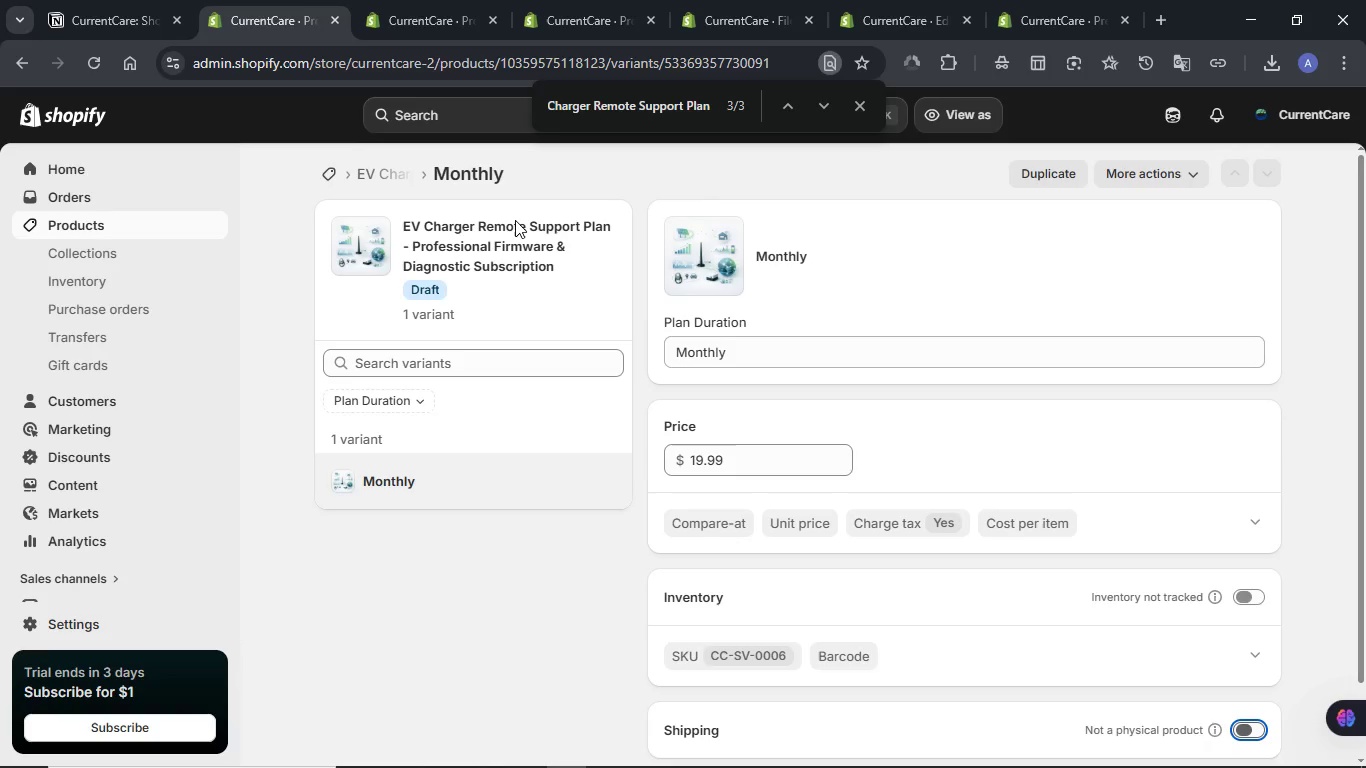 
left_click([382, 173])
 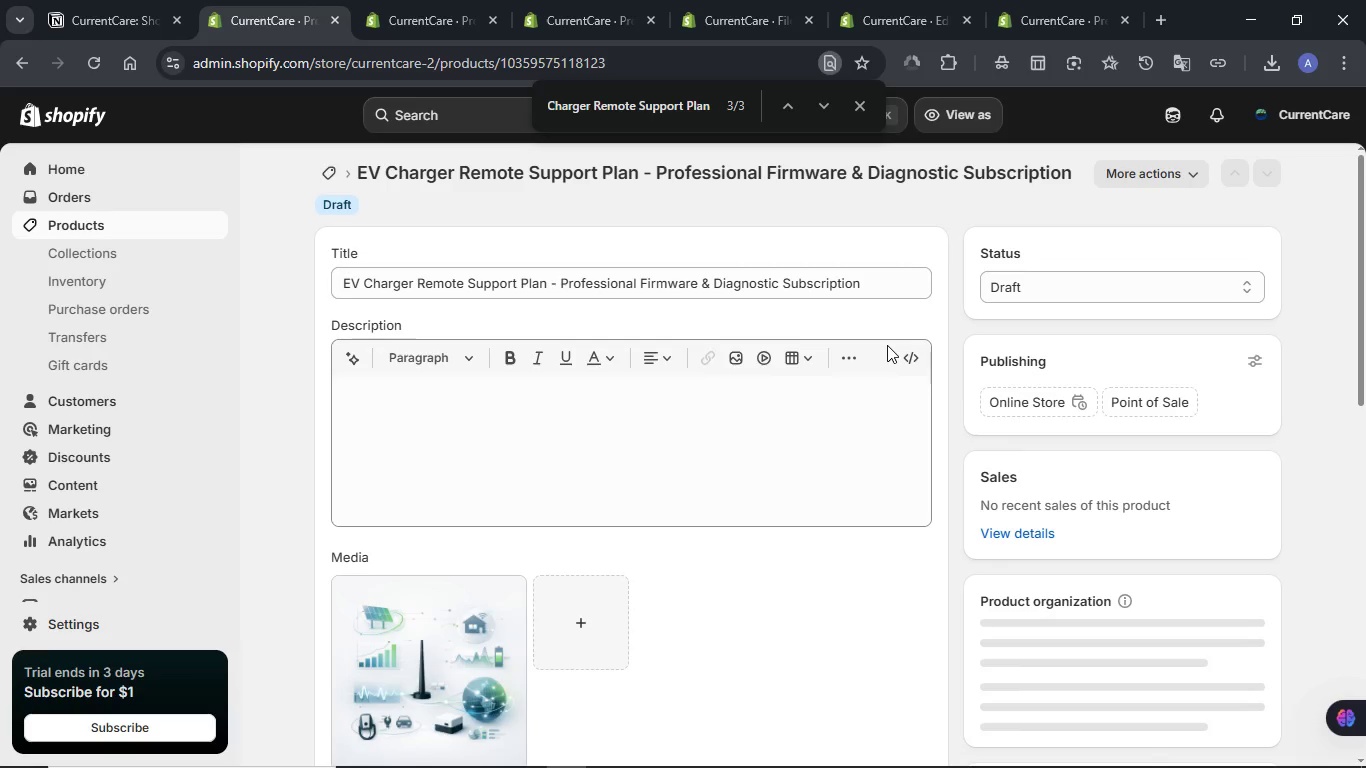 
wait(9.91)
 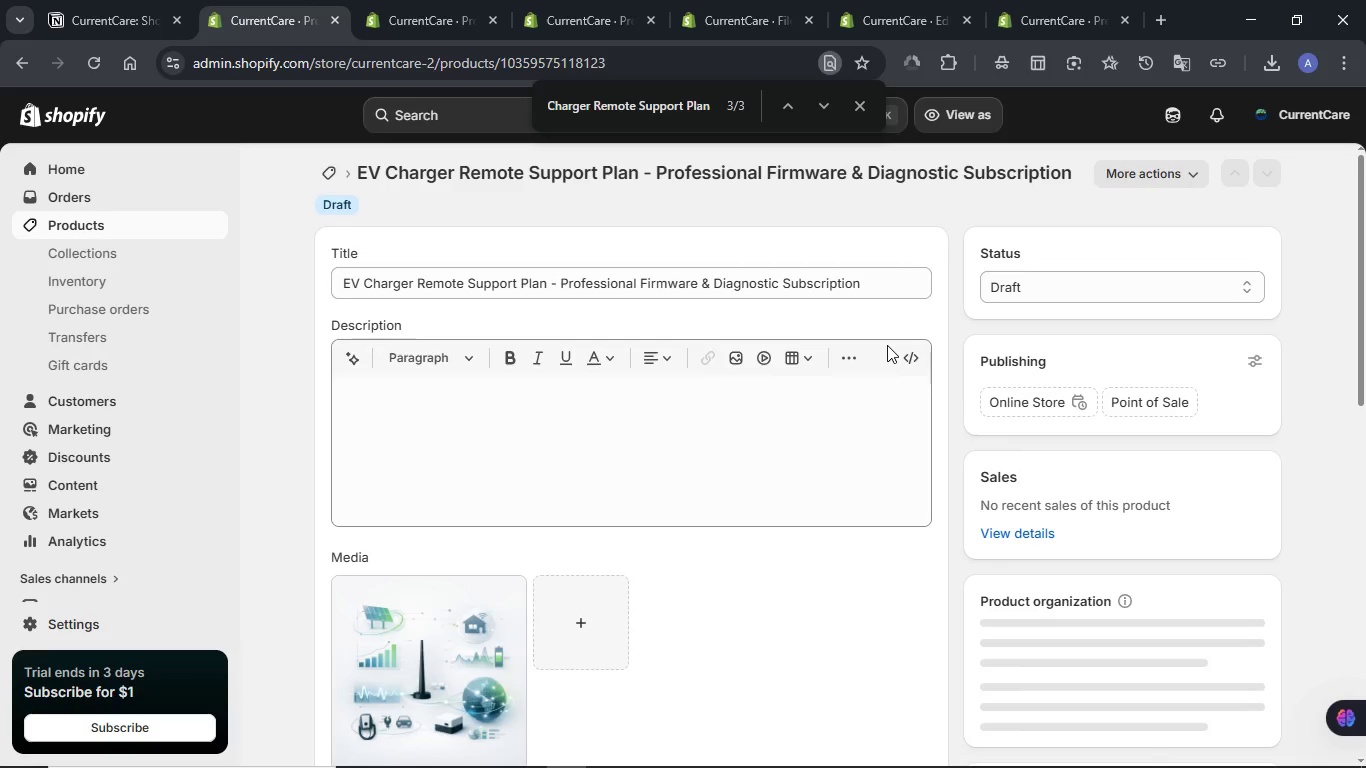 
scroll: coordinate [738, 468], scroll_direction: up, amount: 4.0
 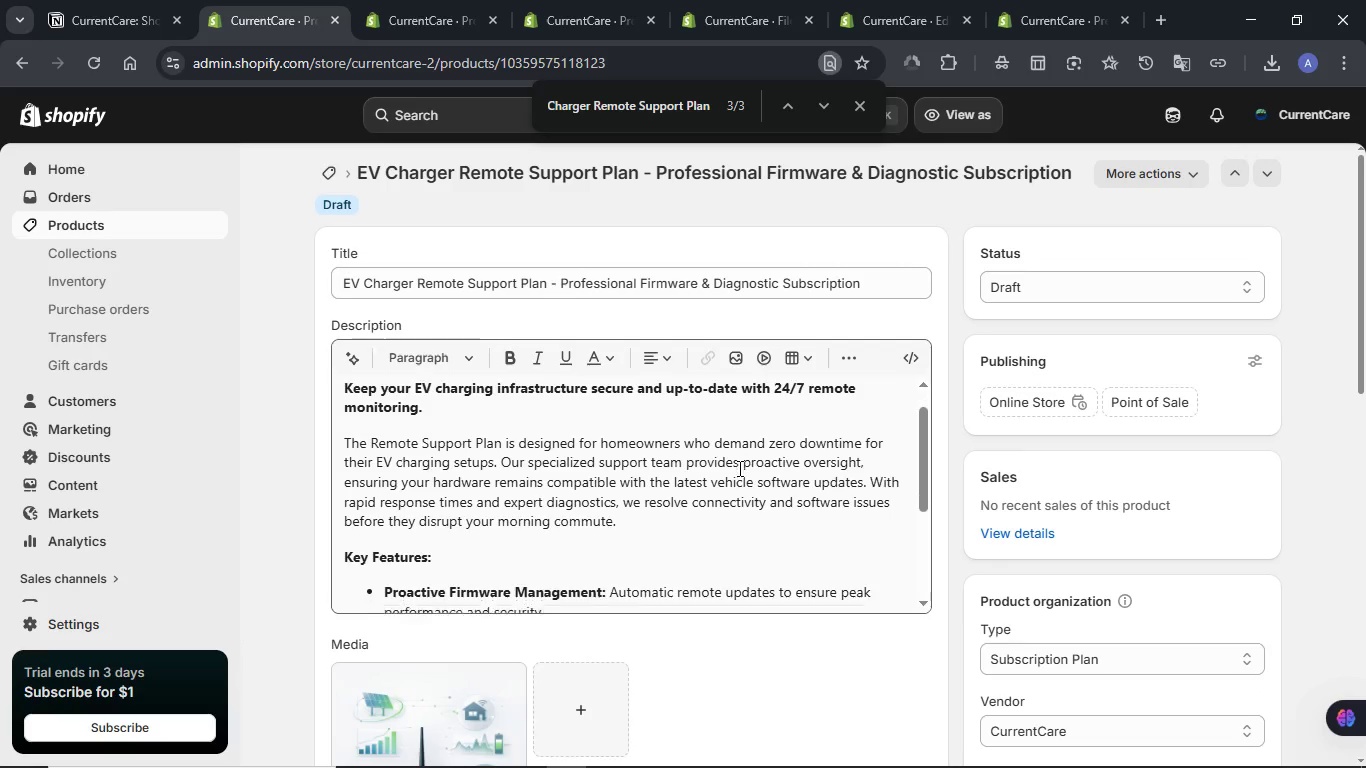 
scroll: coordinate [738, 467], scroll_direction: down, amount: 4.0
 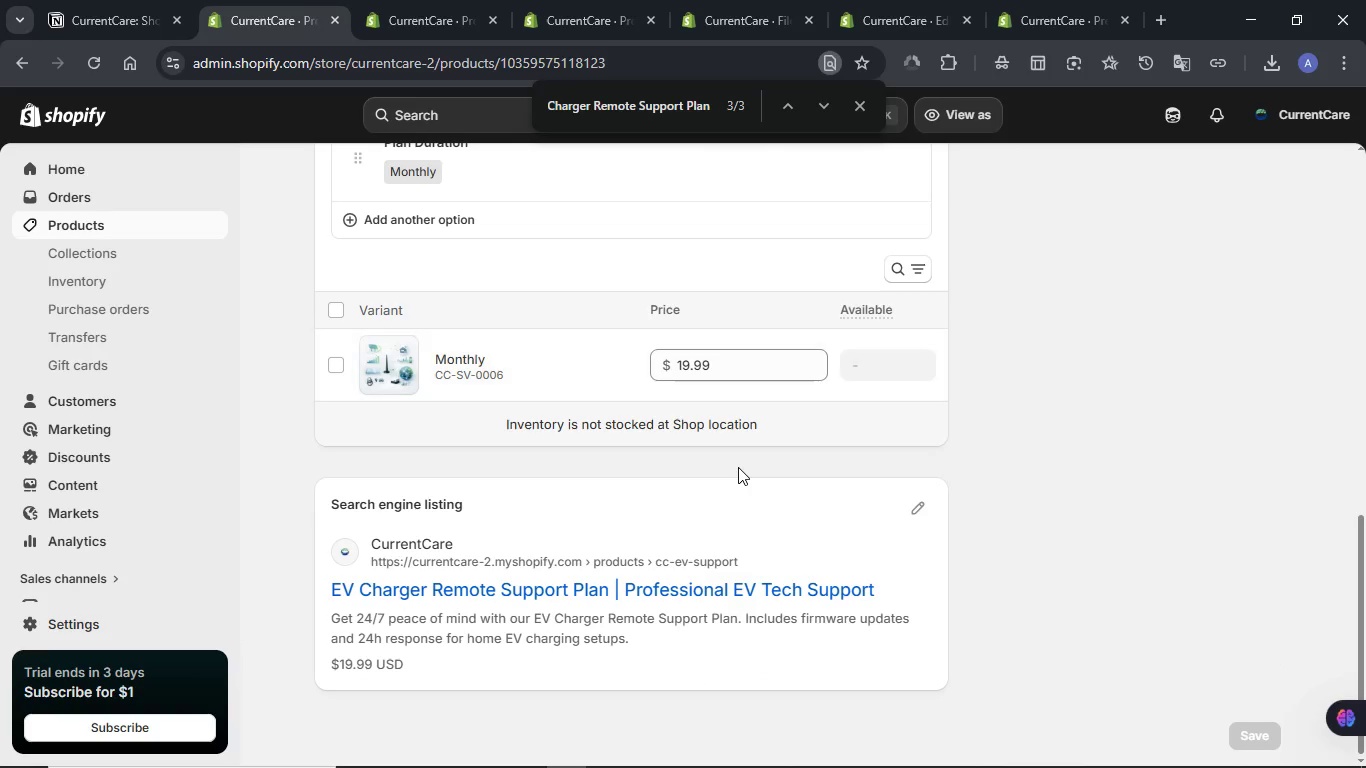 
left_click([916, 501])
 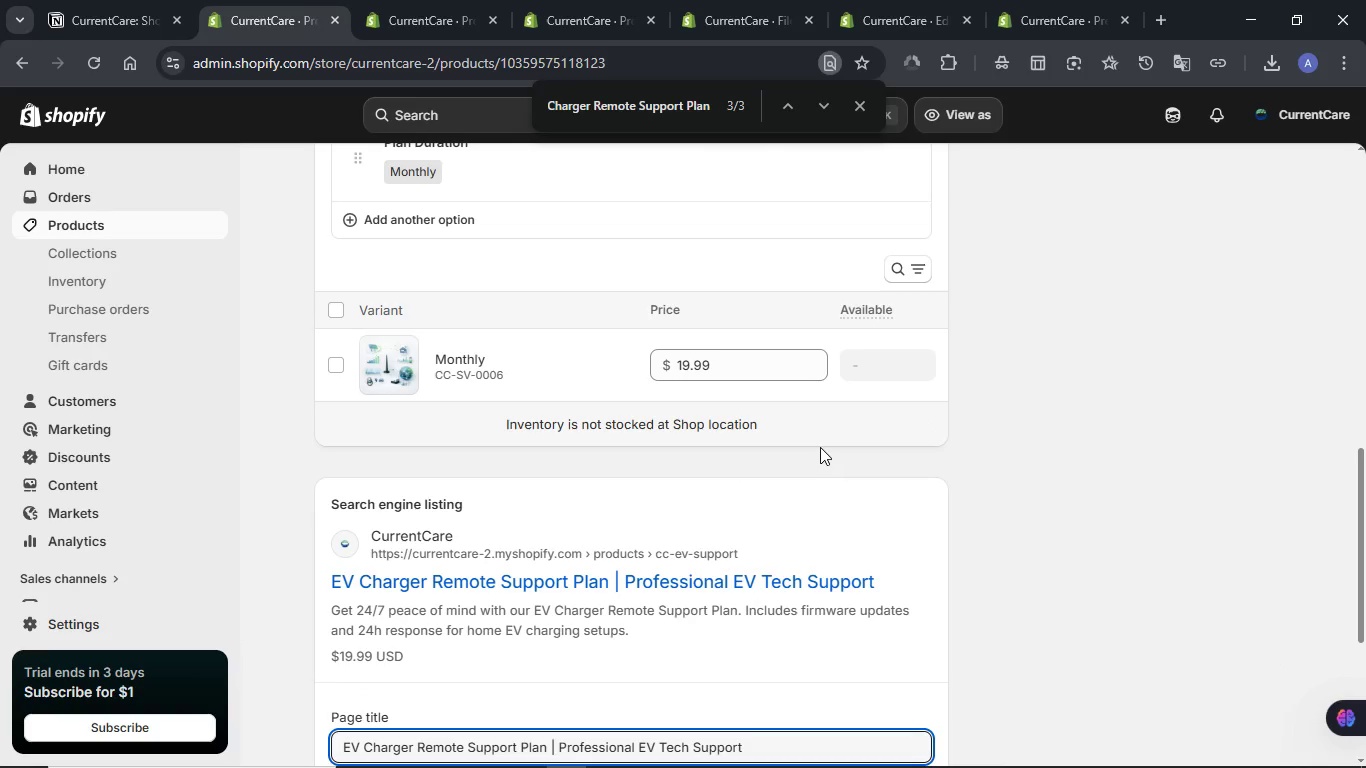 
scroll: coordinate [820, 447], scroll_direction: down, amount: 3.0
 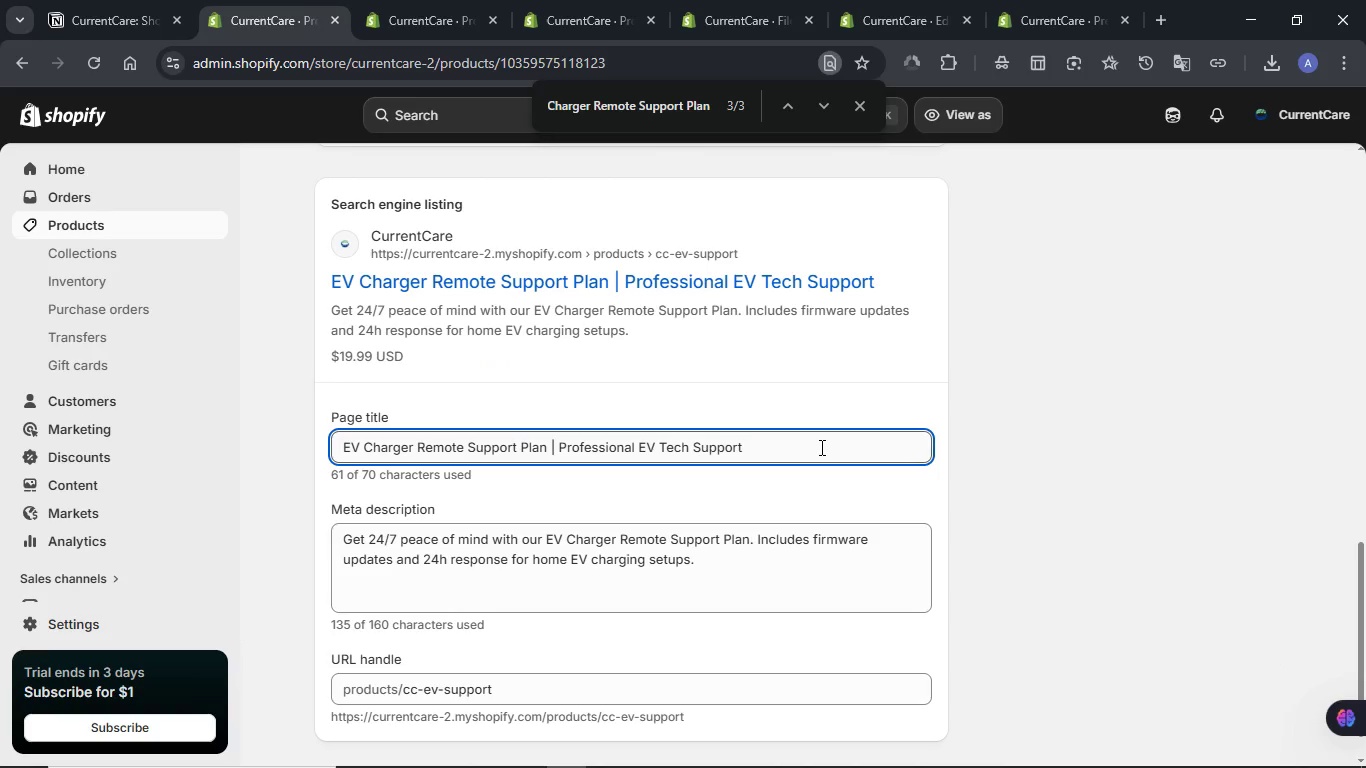 
scroll: coordinate [820, 447], scroll_direction: up, amount: 22.0
 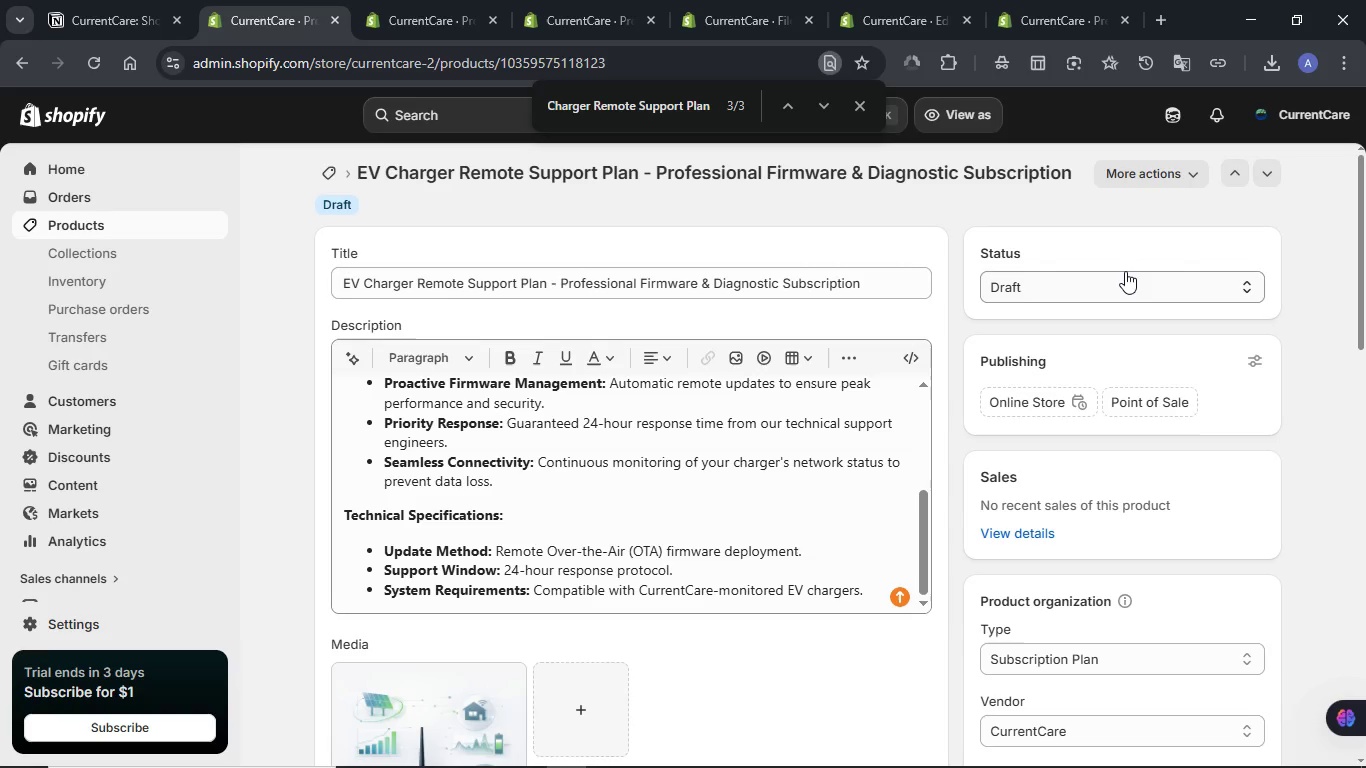 
left_click([1125, 271])
 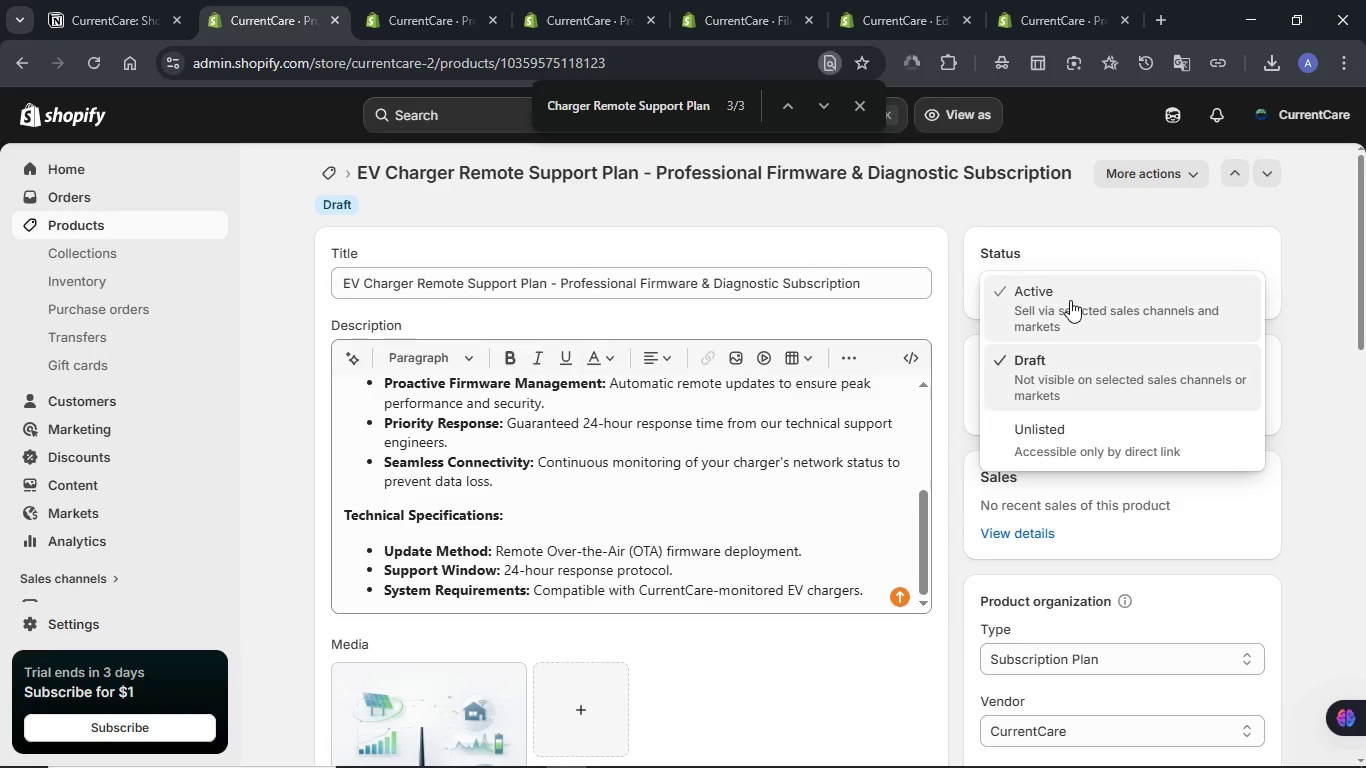 
left_click([1070, 300])
 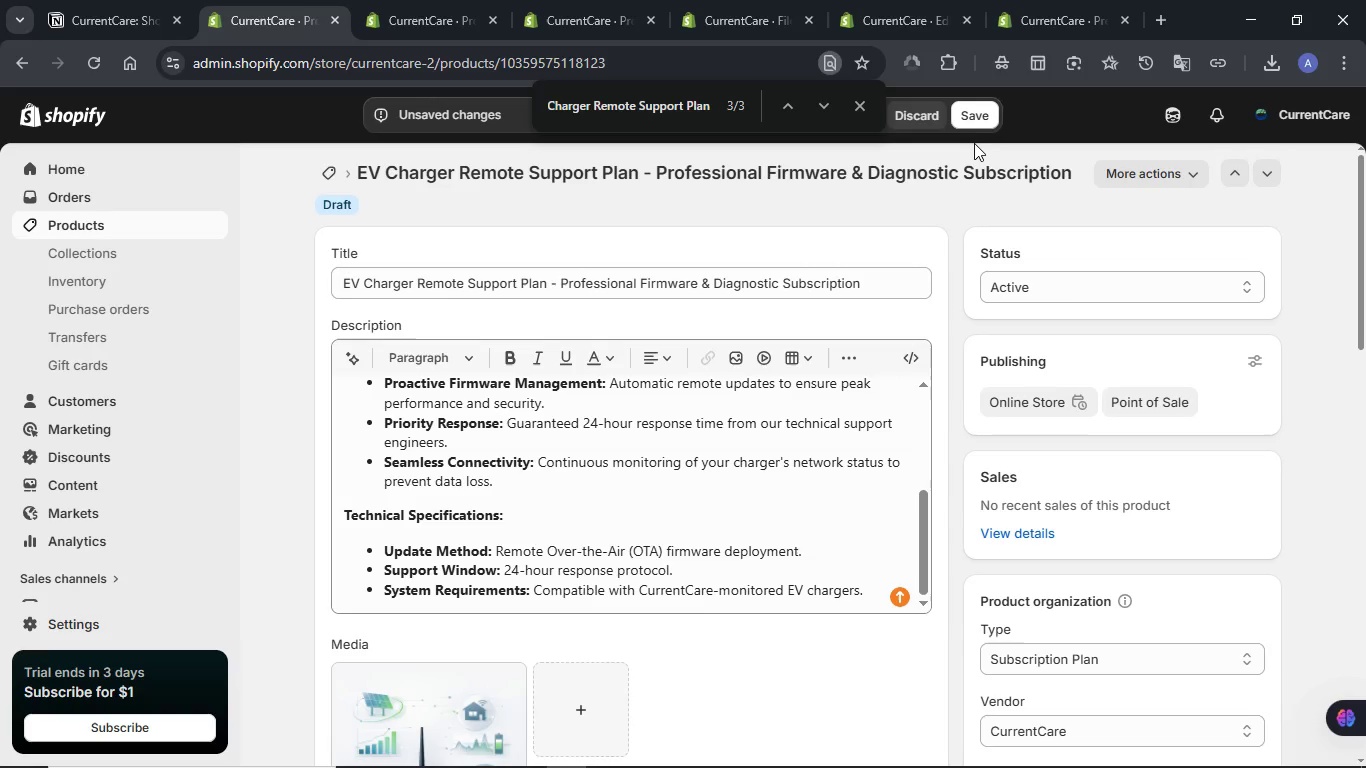 
left_click([967, 115])
 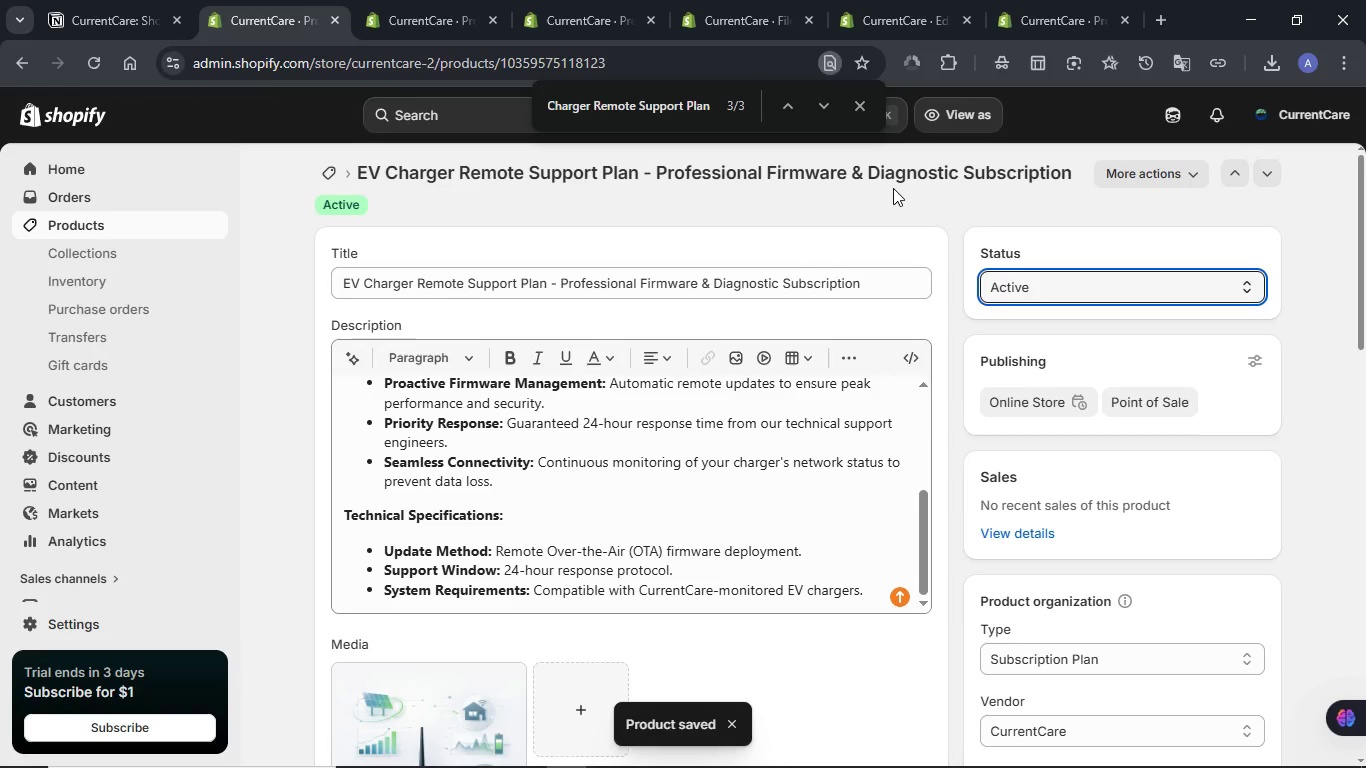 
wait(13.36)
 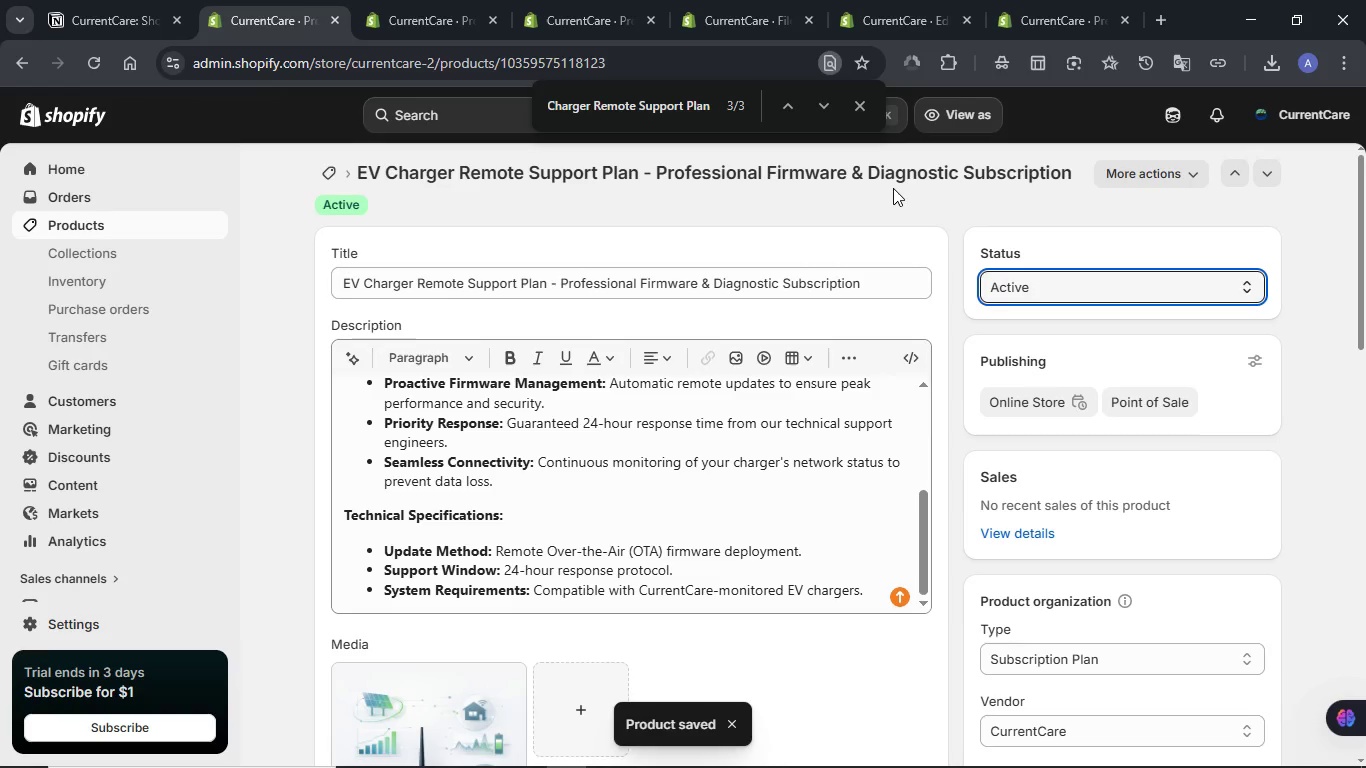 
left_click([1187, 179])
 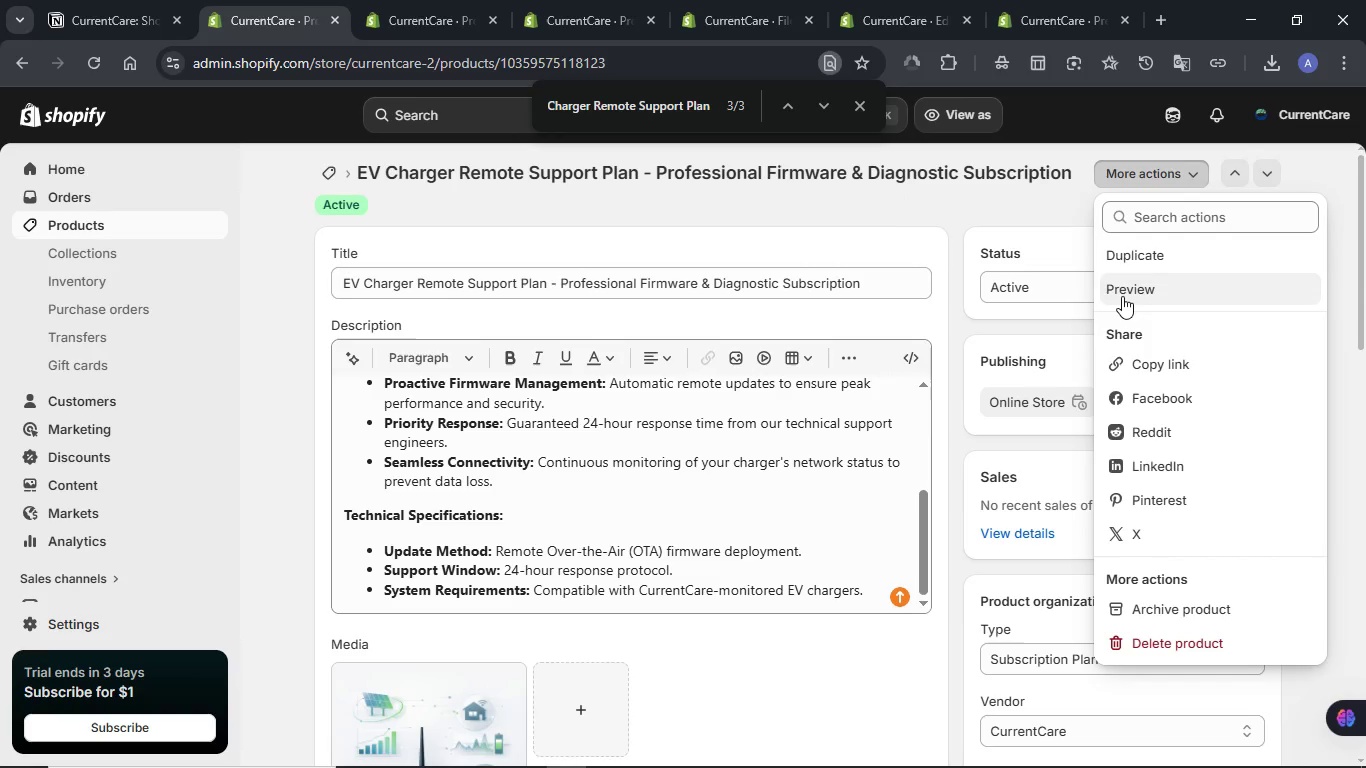 
left_click([1122, 295])
 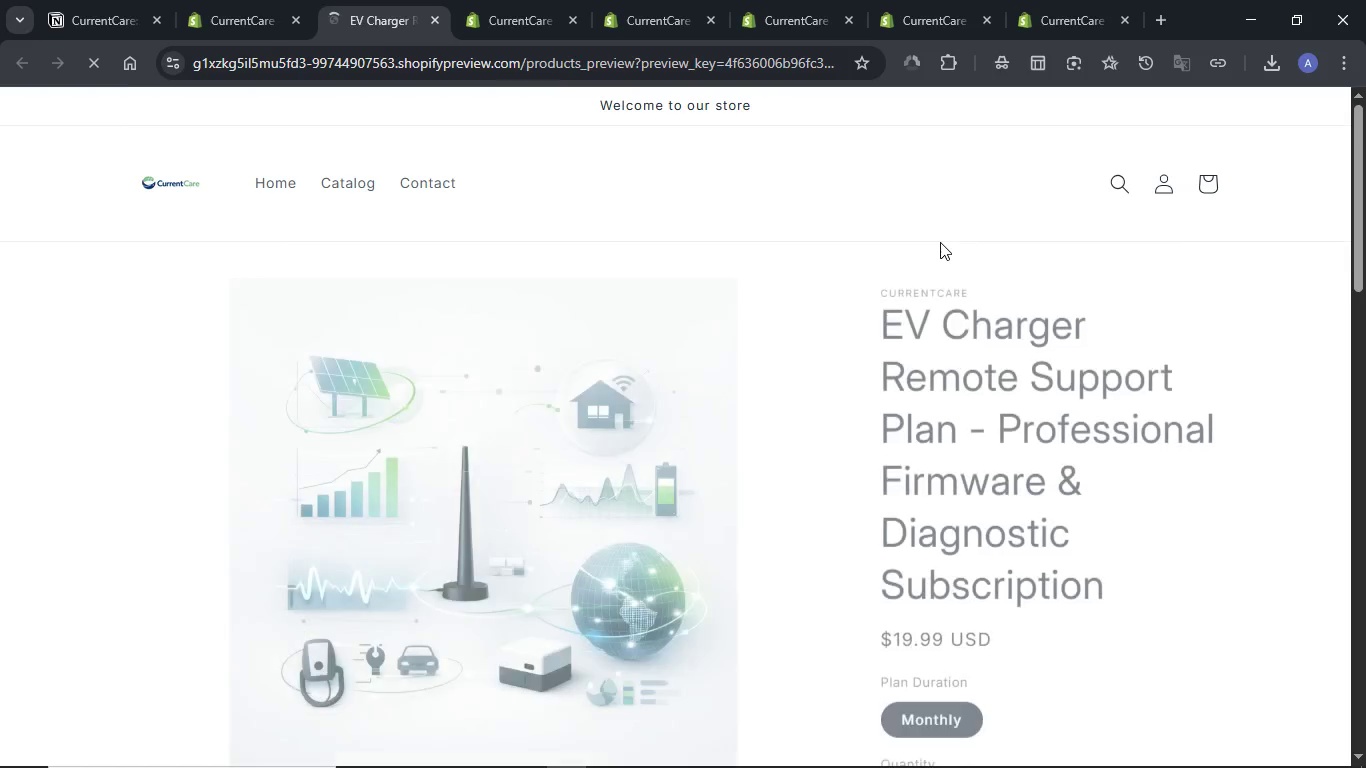 
wait(6.69)
 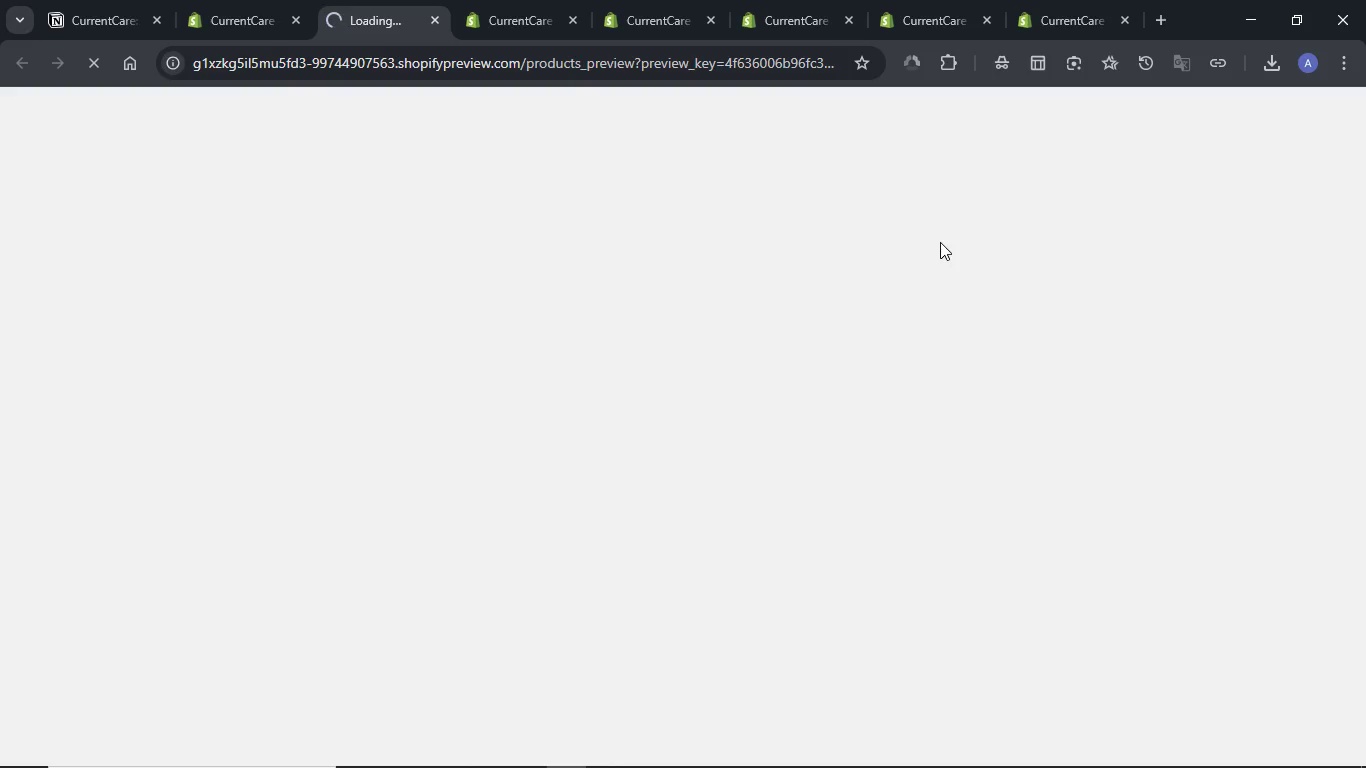 
scroll: coordinate [940, 242], scroll_direction: down, amount: 1.0
 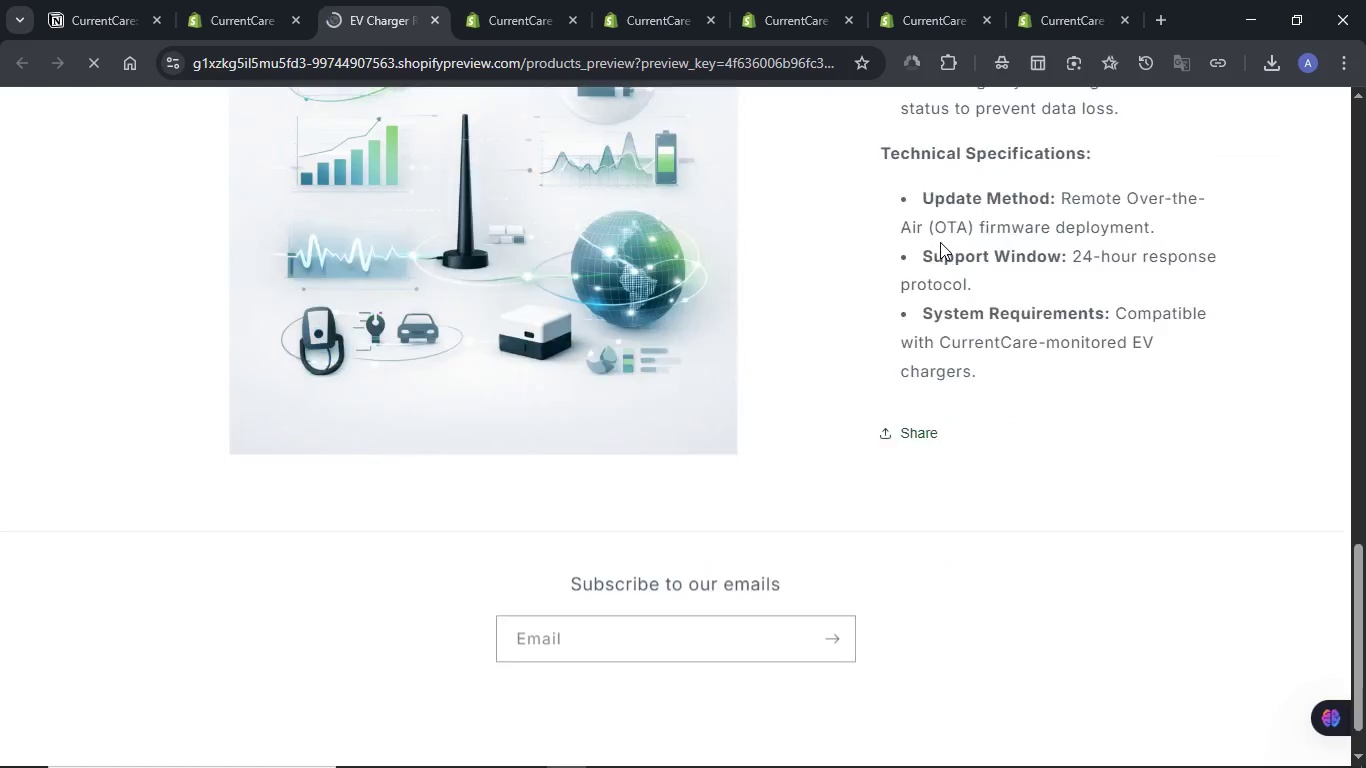 
scroll: coordinate [940, 242], scroll_direction: up, amount: 16.0
 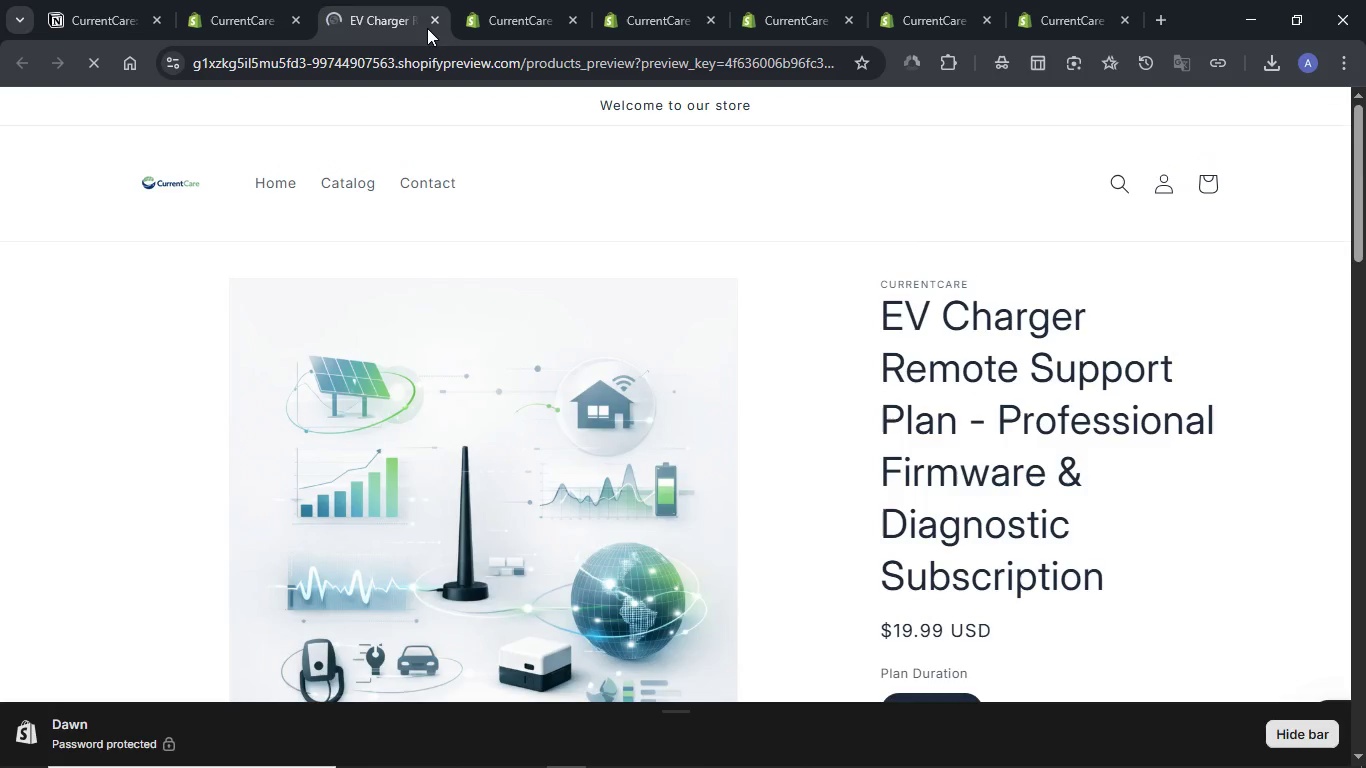 
left_click([433, 20])
 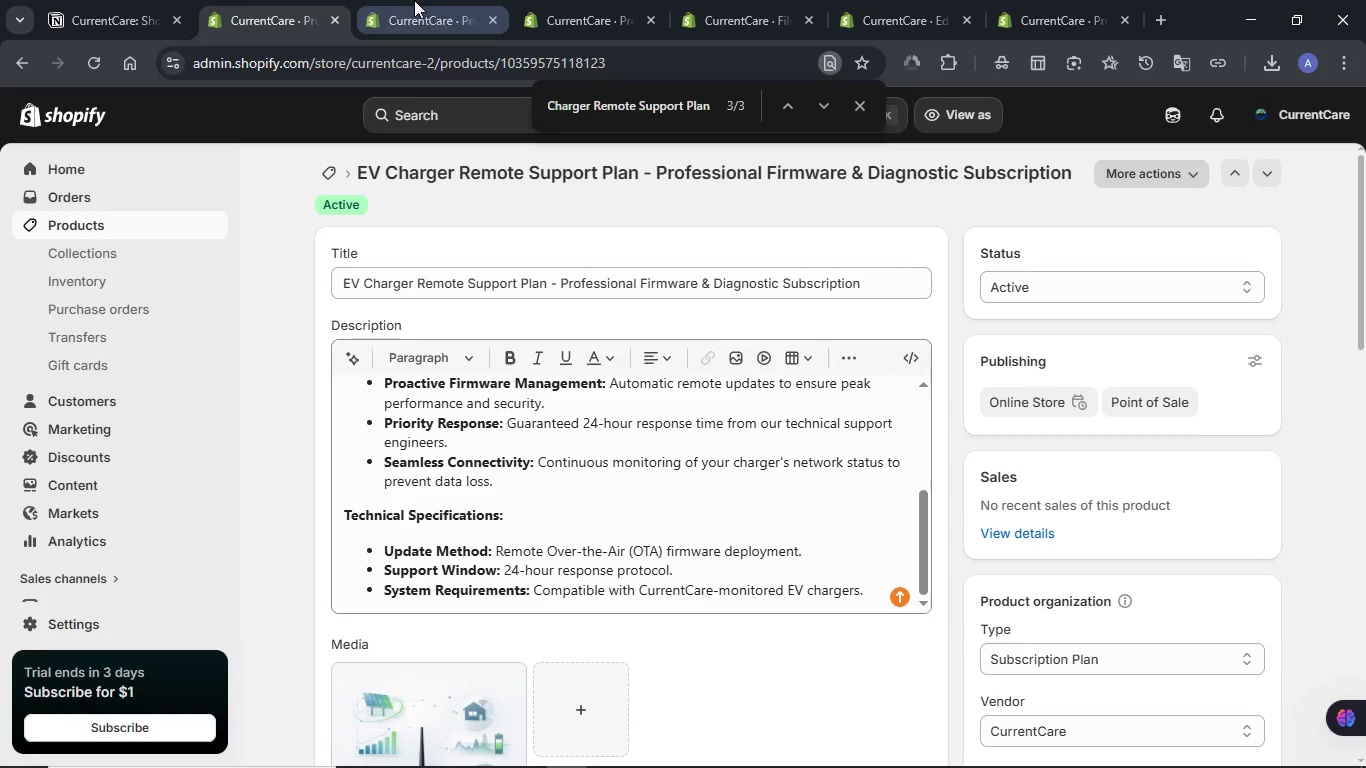 
left_click([414, 0])
 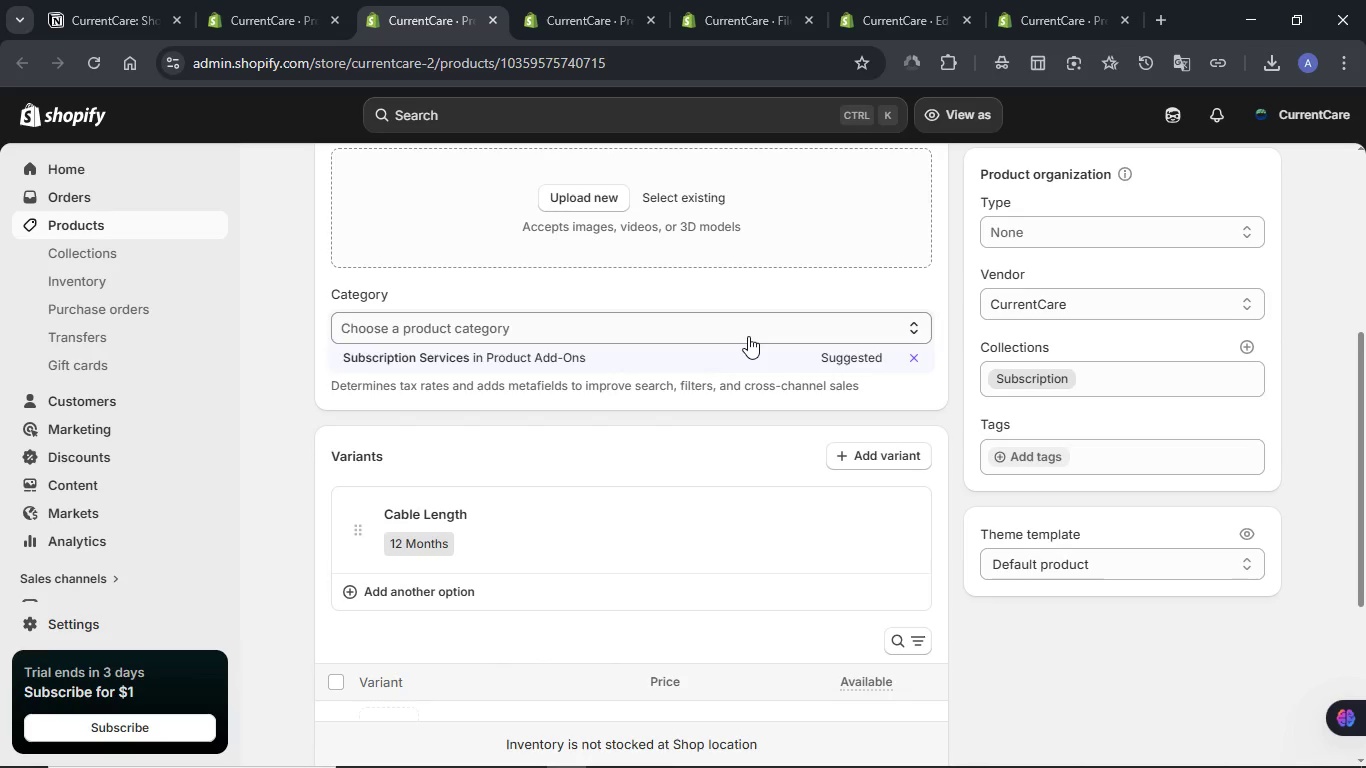 
scroll: coordinate [748, 336], scroll_direction: down, amount: 5.0
 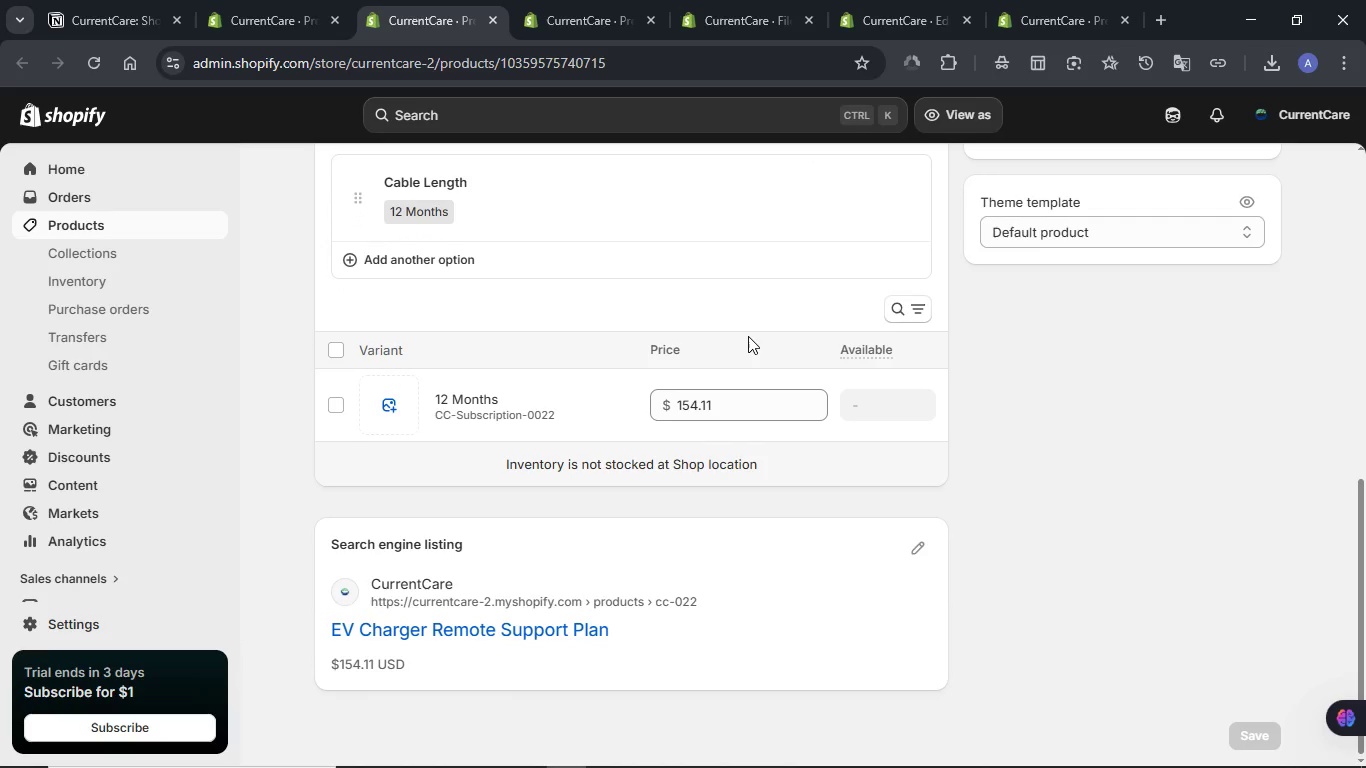 
scroll: coordinate [748, 336], scroll_direction: up, amount: 10.0
 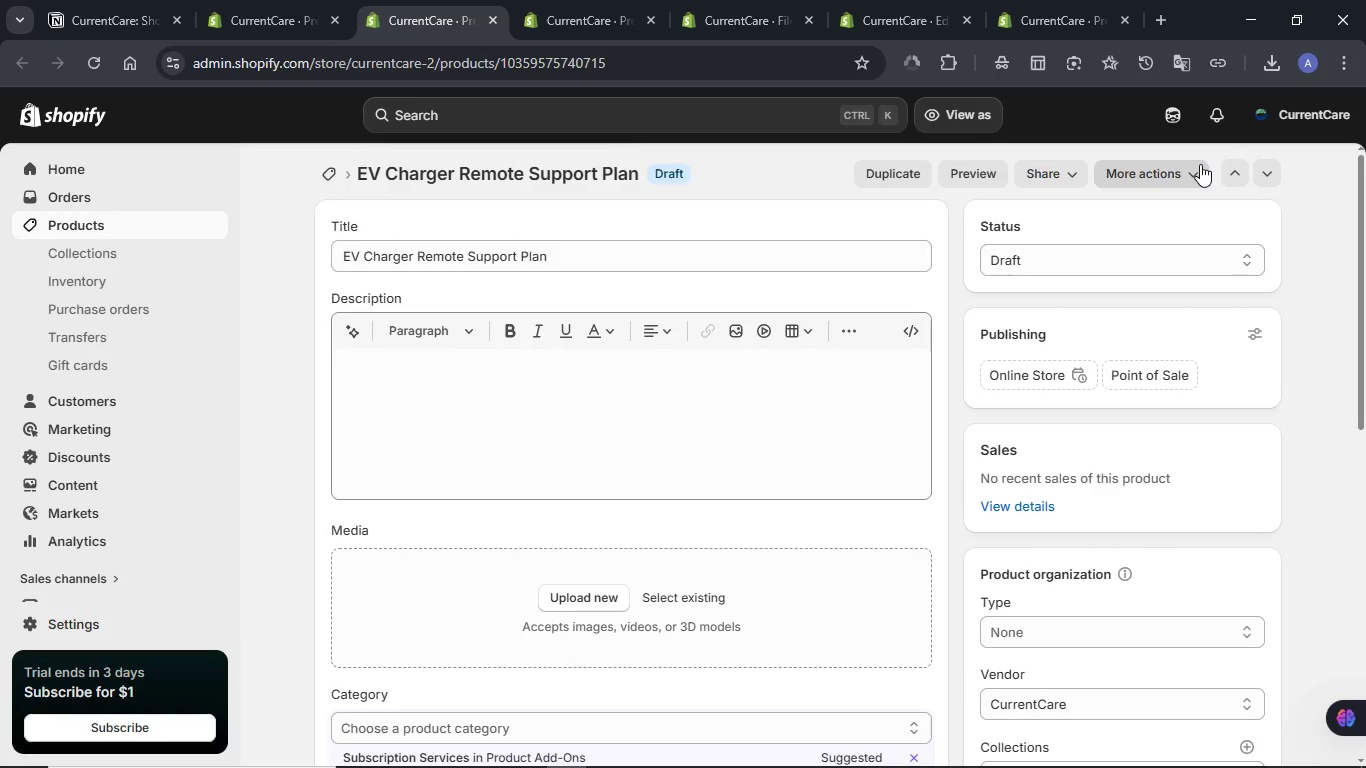 
left_click([1200, 164])
 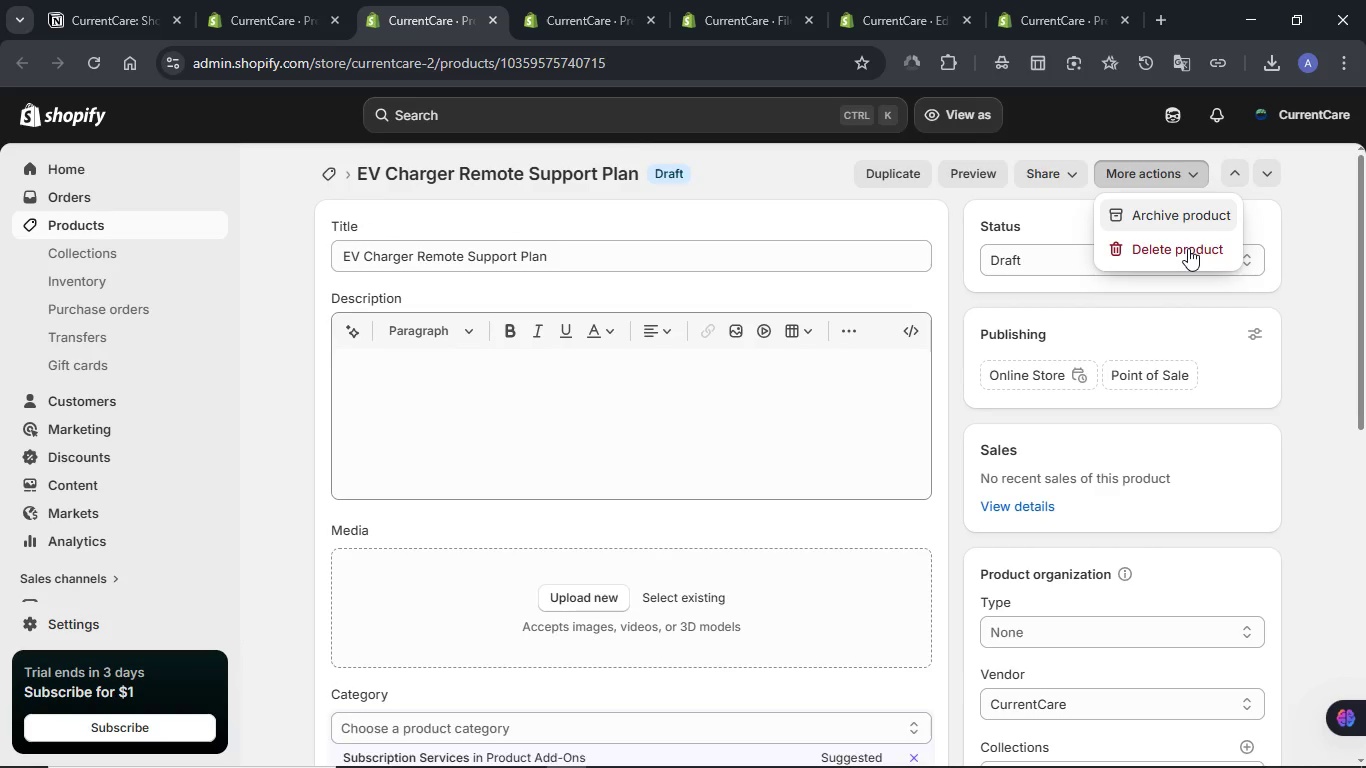 
left_click([1188, 248])
 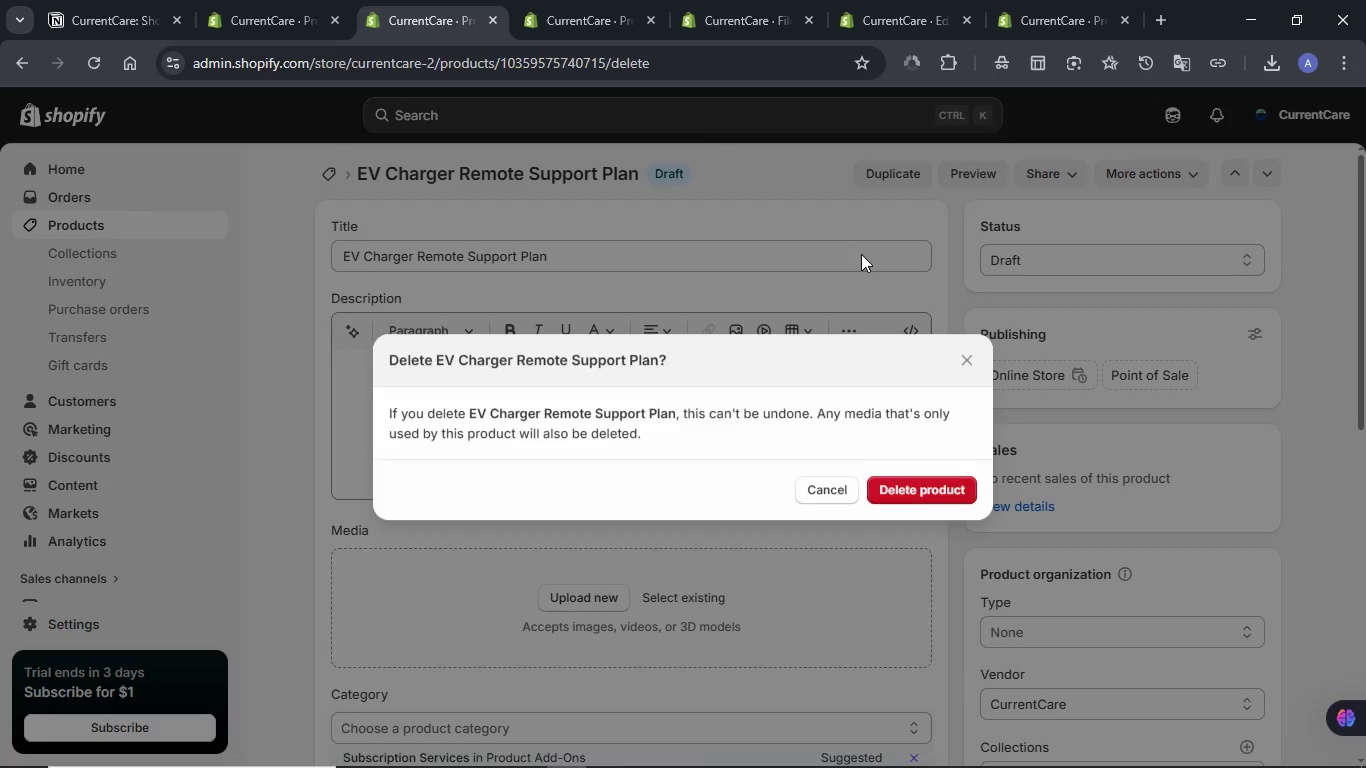 
left_click([951, 499])
 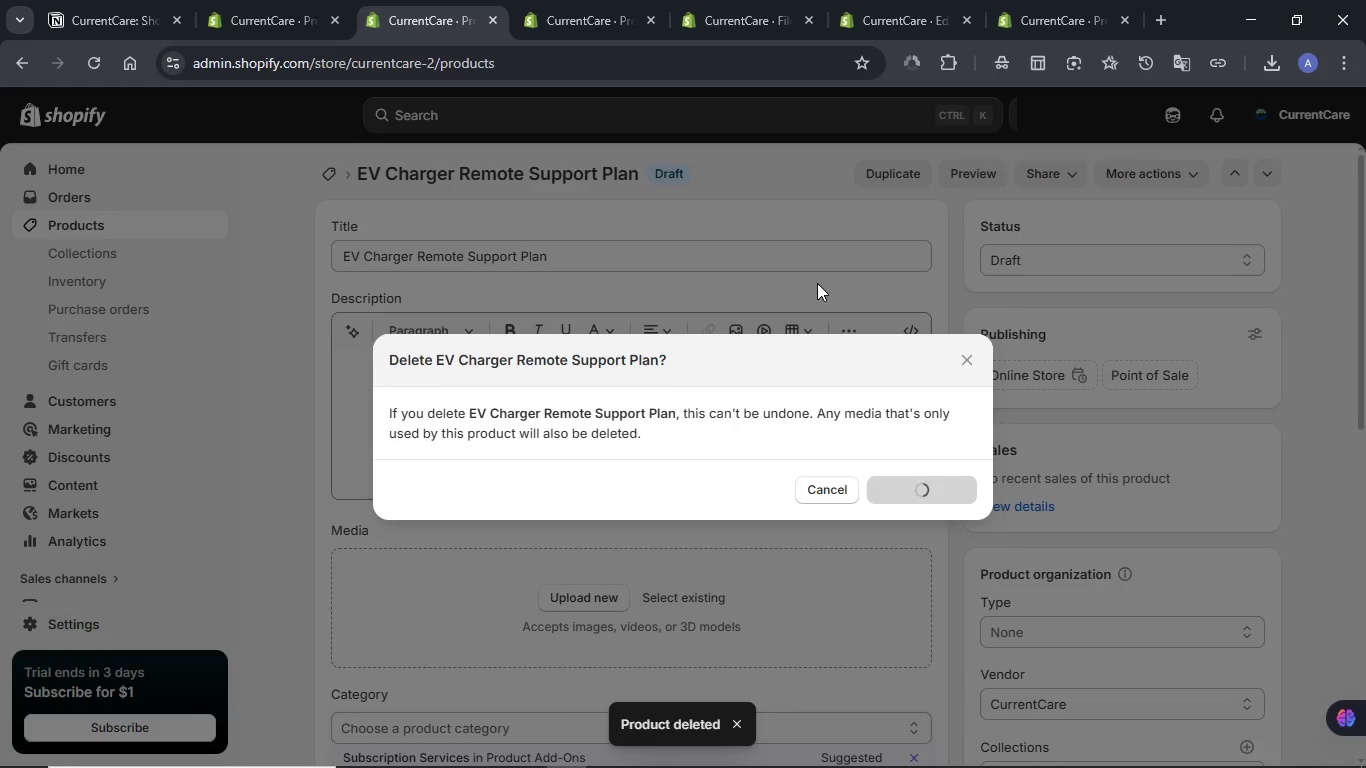 
wait(12.05)
 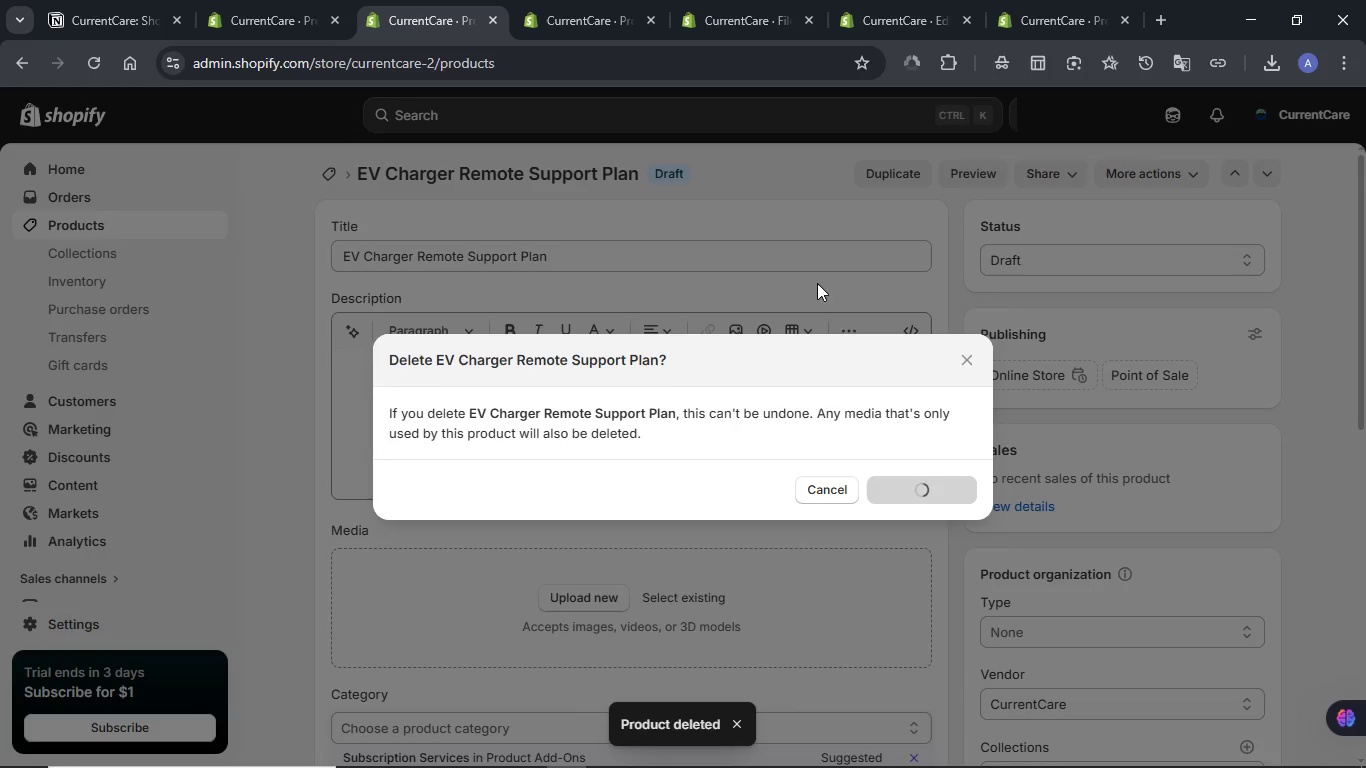 
left_click([594, 12])
 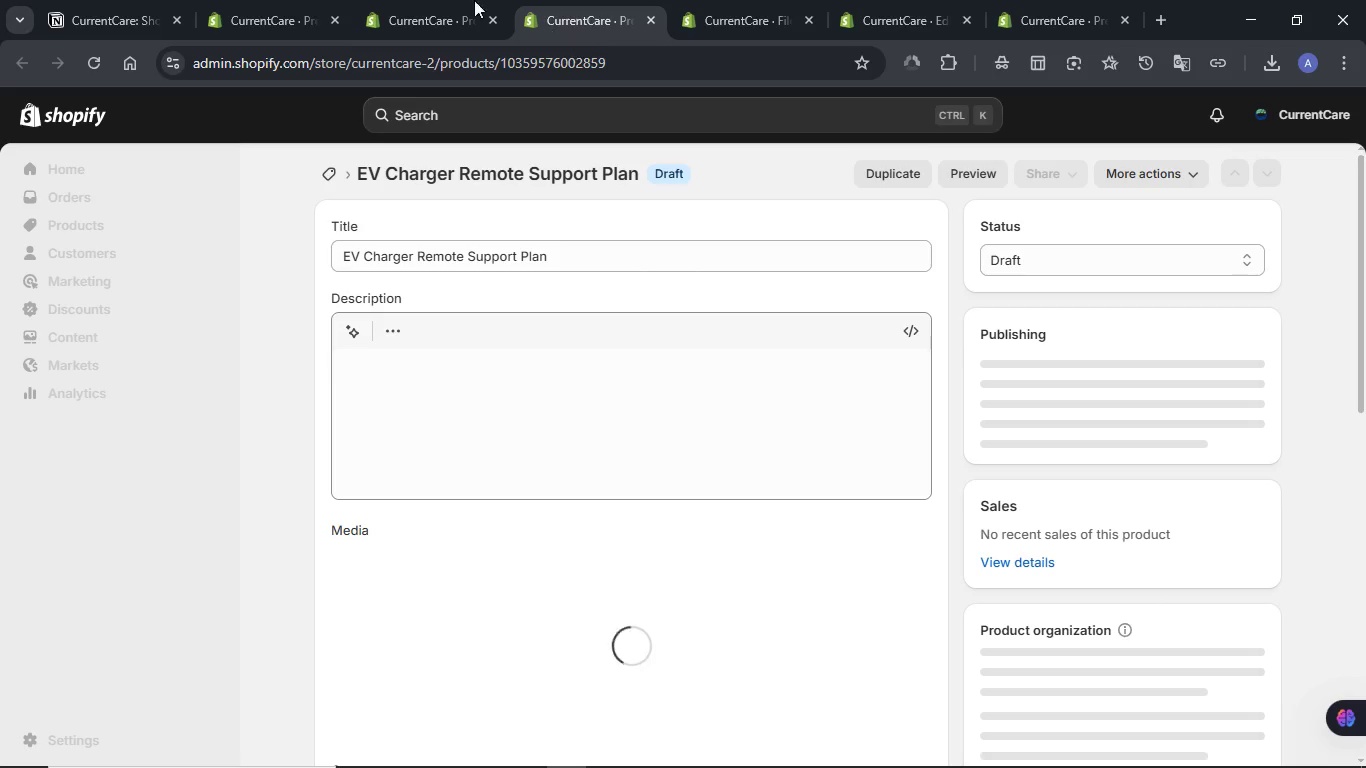 
left_click([448, 0])
 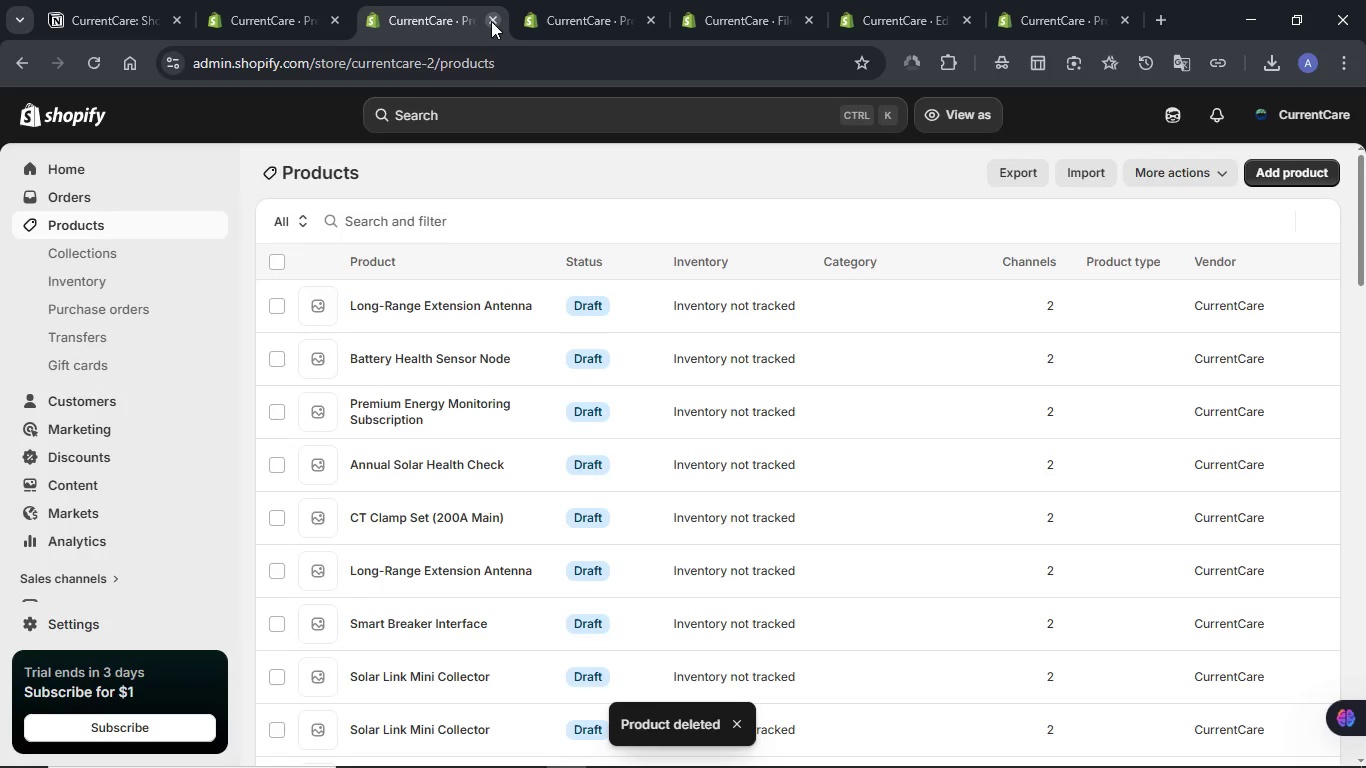 
left_click([491, 21])
 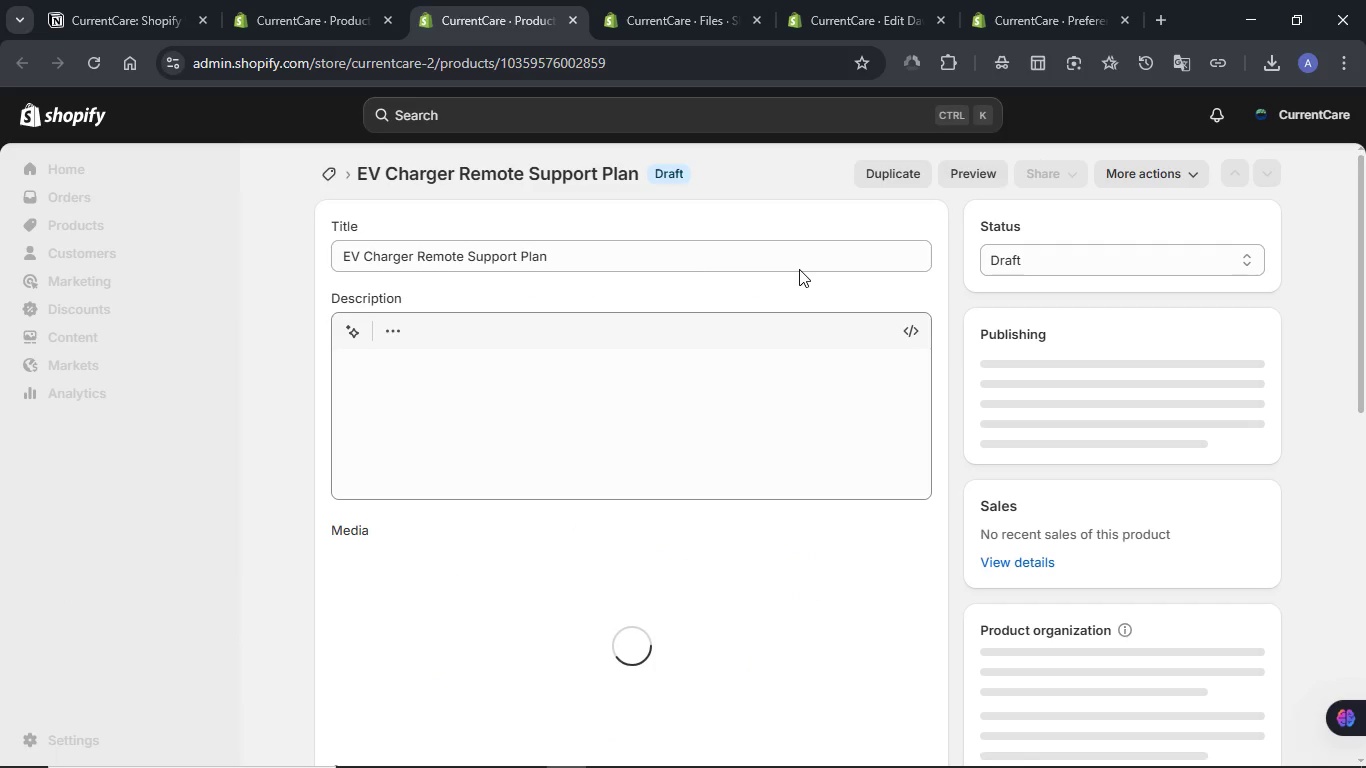 
wait(7.7)
 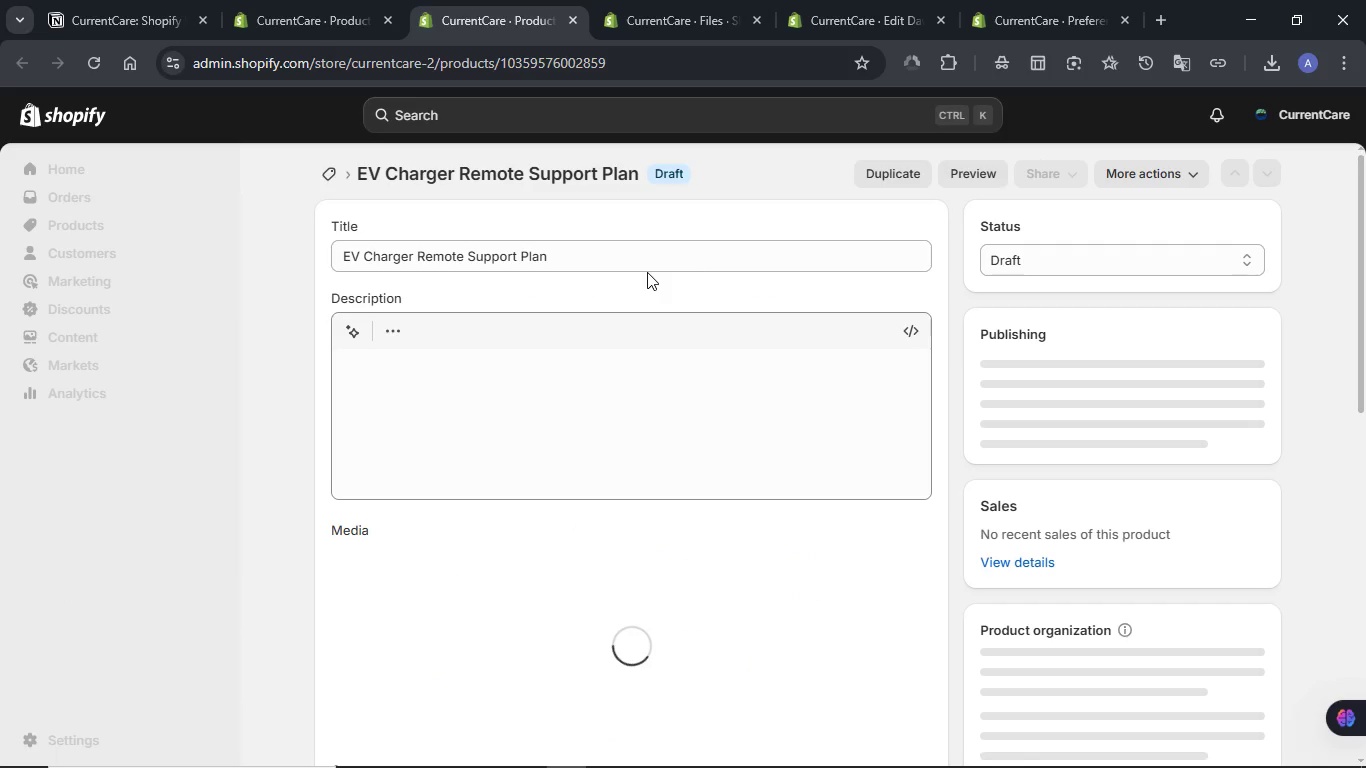 
scroll: coordinate [799, 269], scroll_direction: down, amount: 6.0
 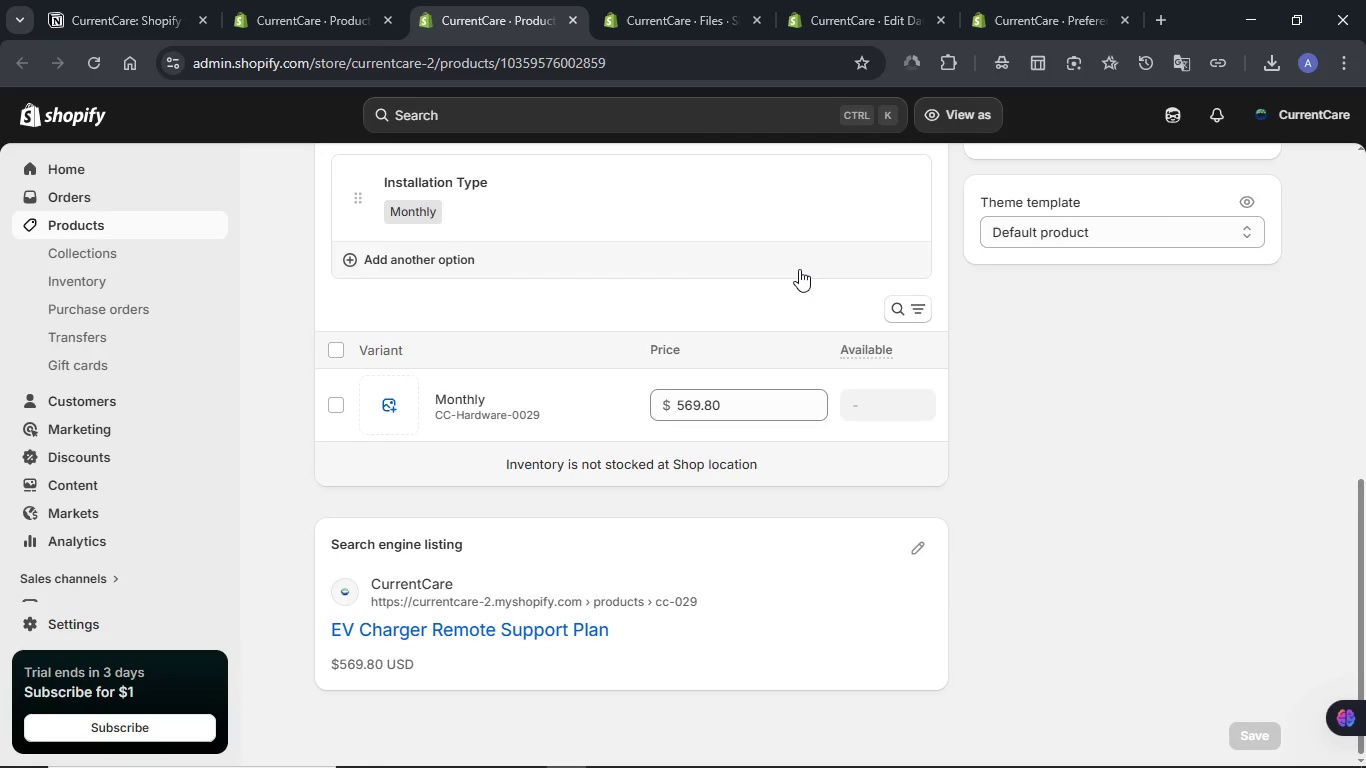 
scroll: coordinate [799, 269], scroll_direction: up, amount: 13.0
 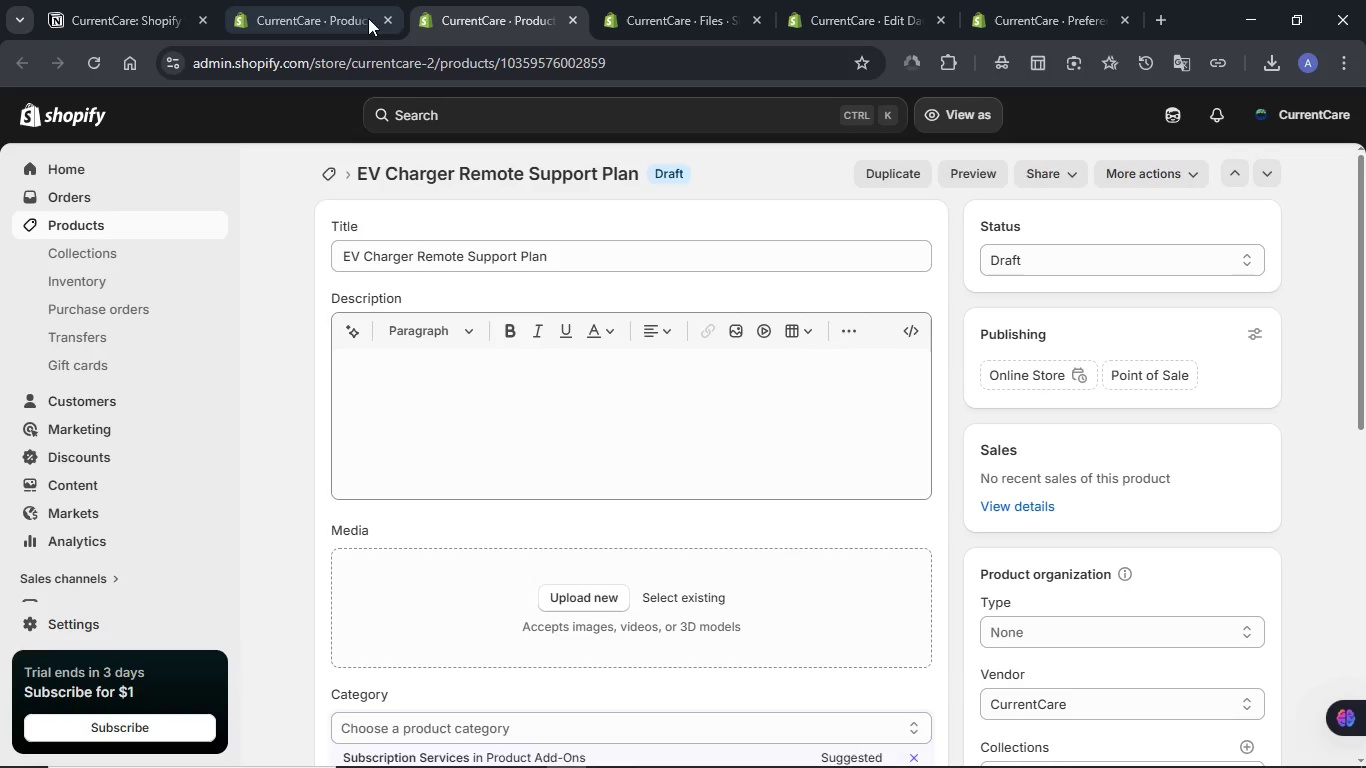 
left_click([328, 3])
 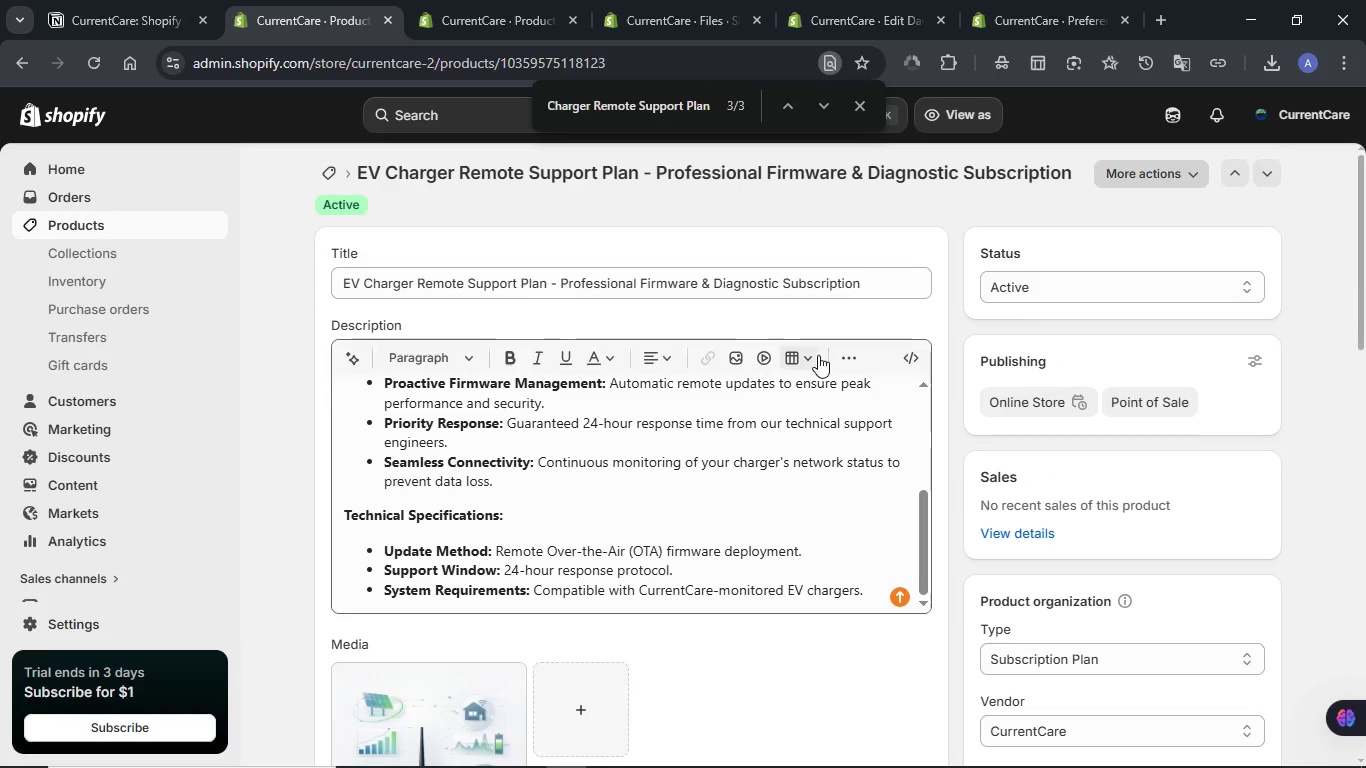 
scroll: coordinate [820, 335], scroll_direction: down, amount: 10.0
 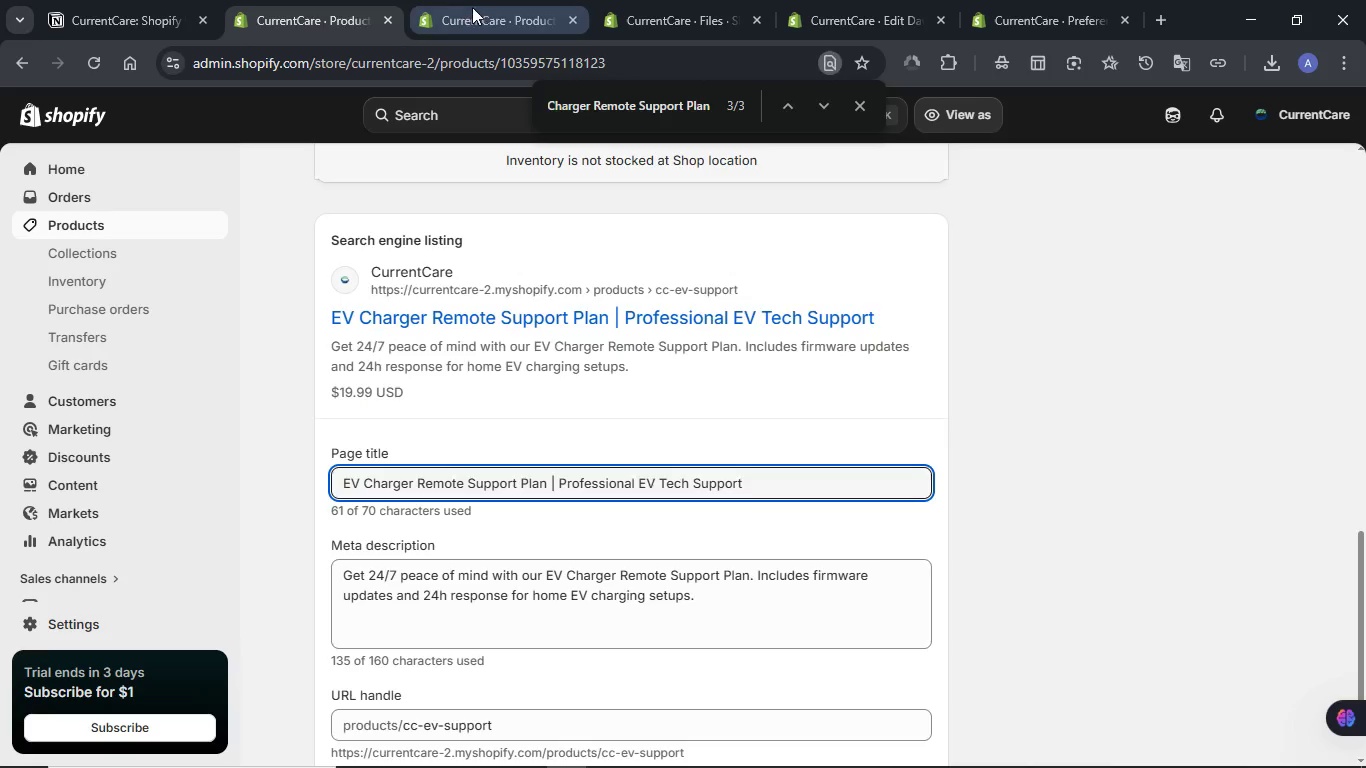 
left_click([472, 7])
 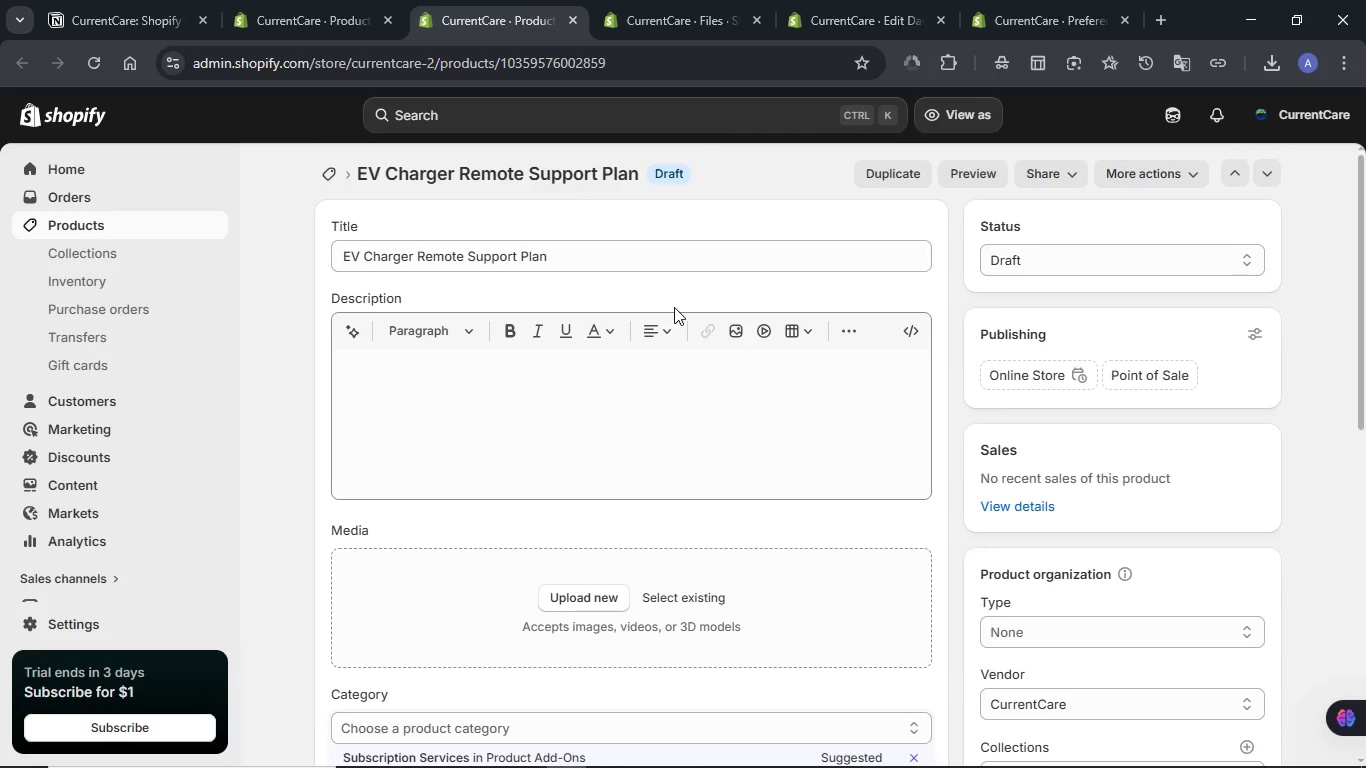 
scroll: coordinate [674, 307], scroll_direction: down, amount: 5.0
 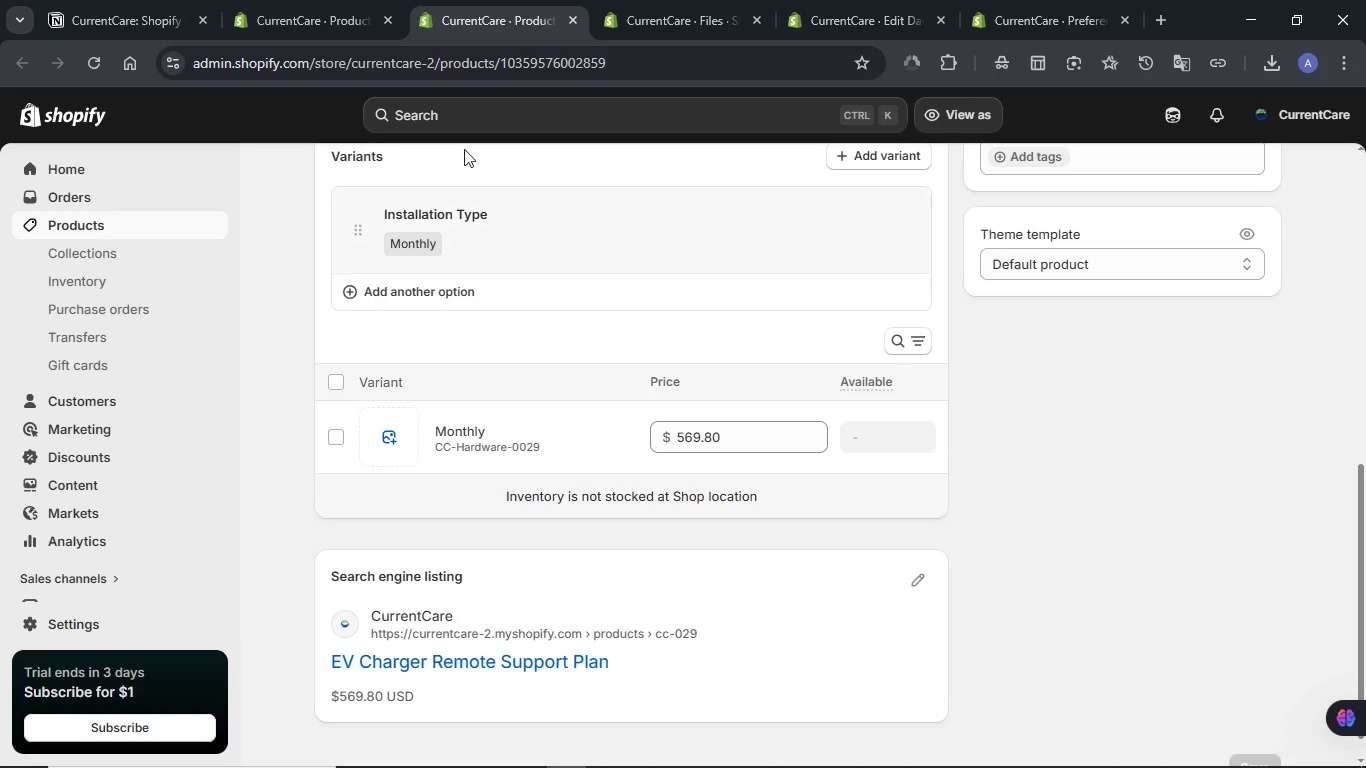 
left_click([318, 17])
 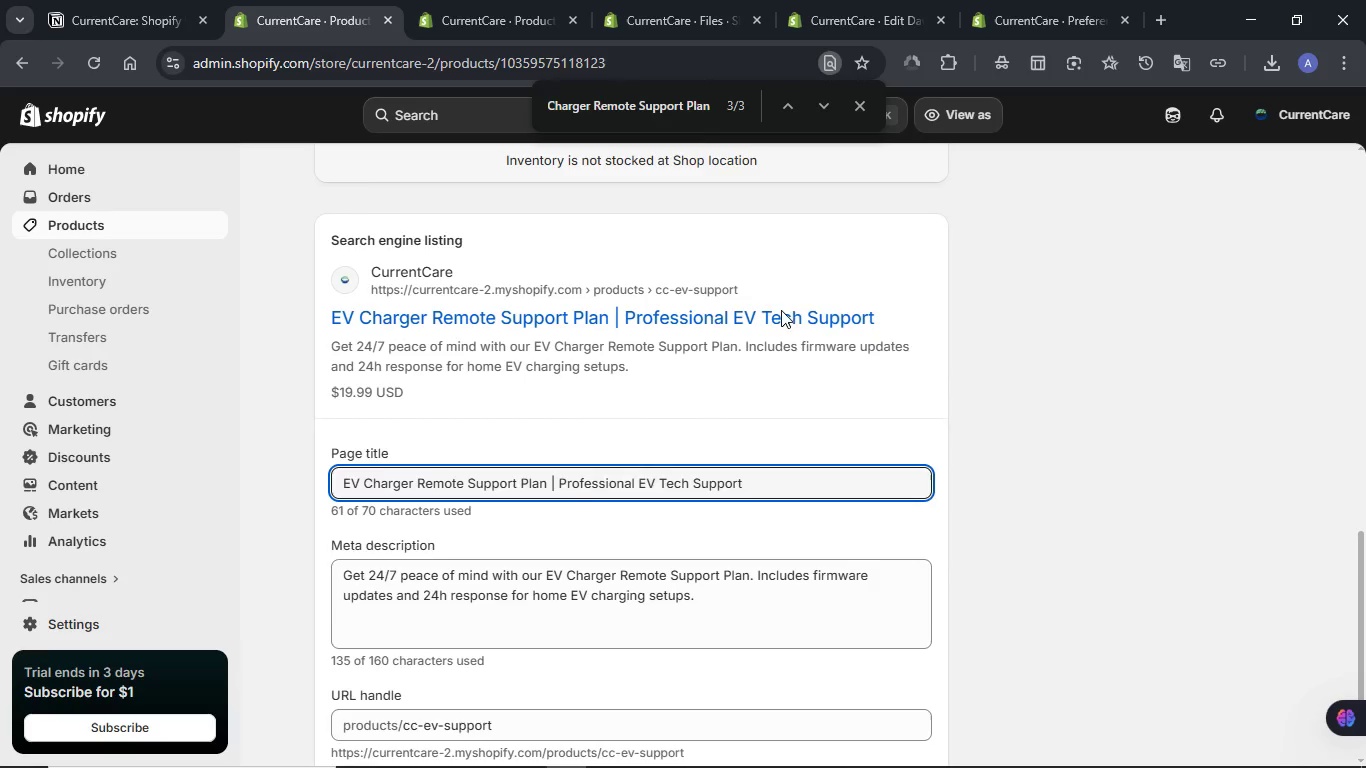 
scroll: coordinate [781, 327], scroll_direction: up, amount: 4.0
 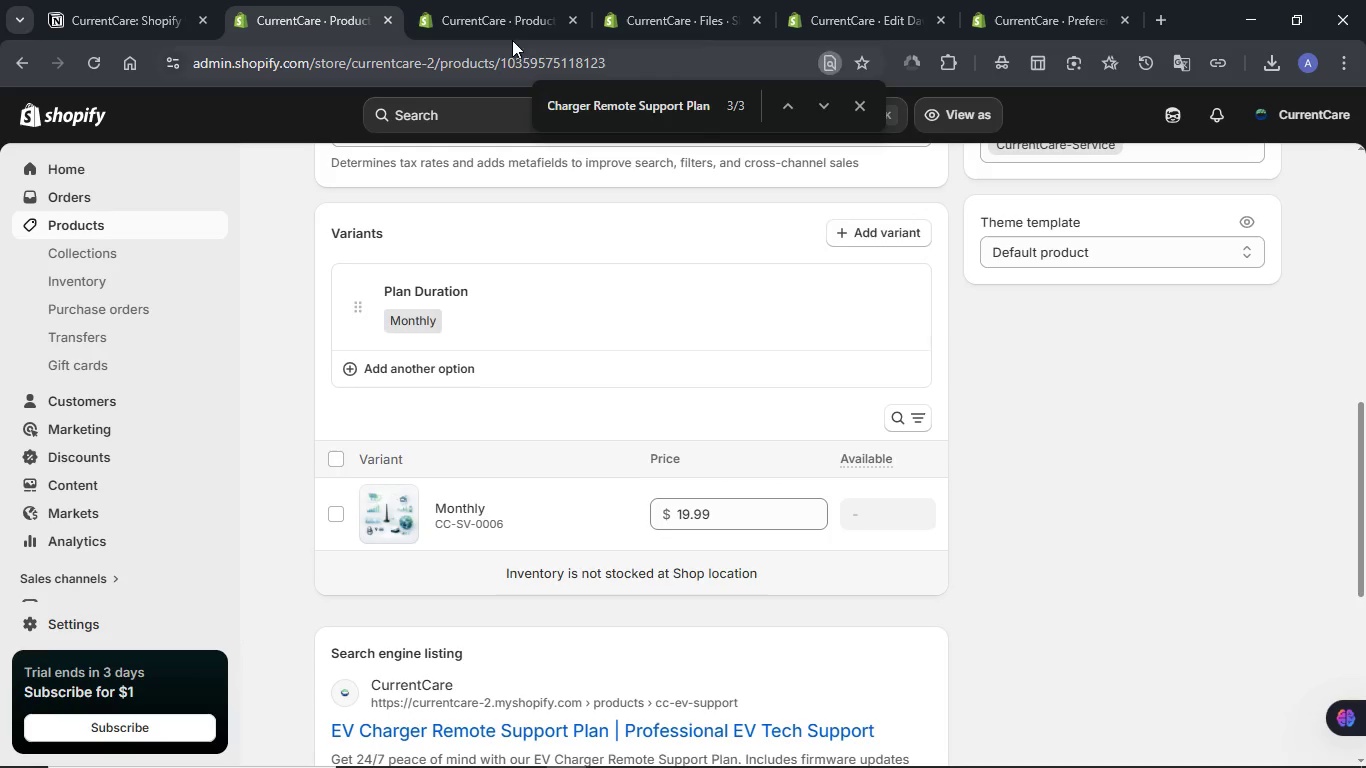 
left_click([509, 24])
 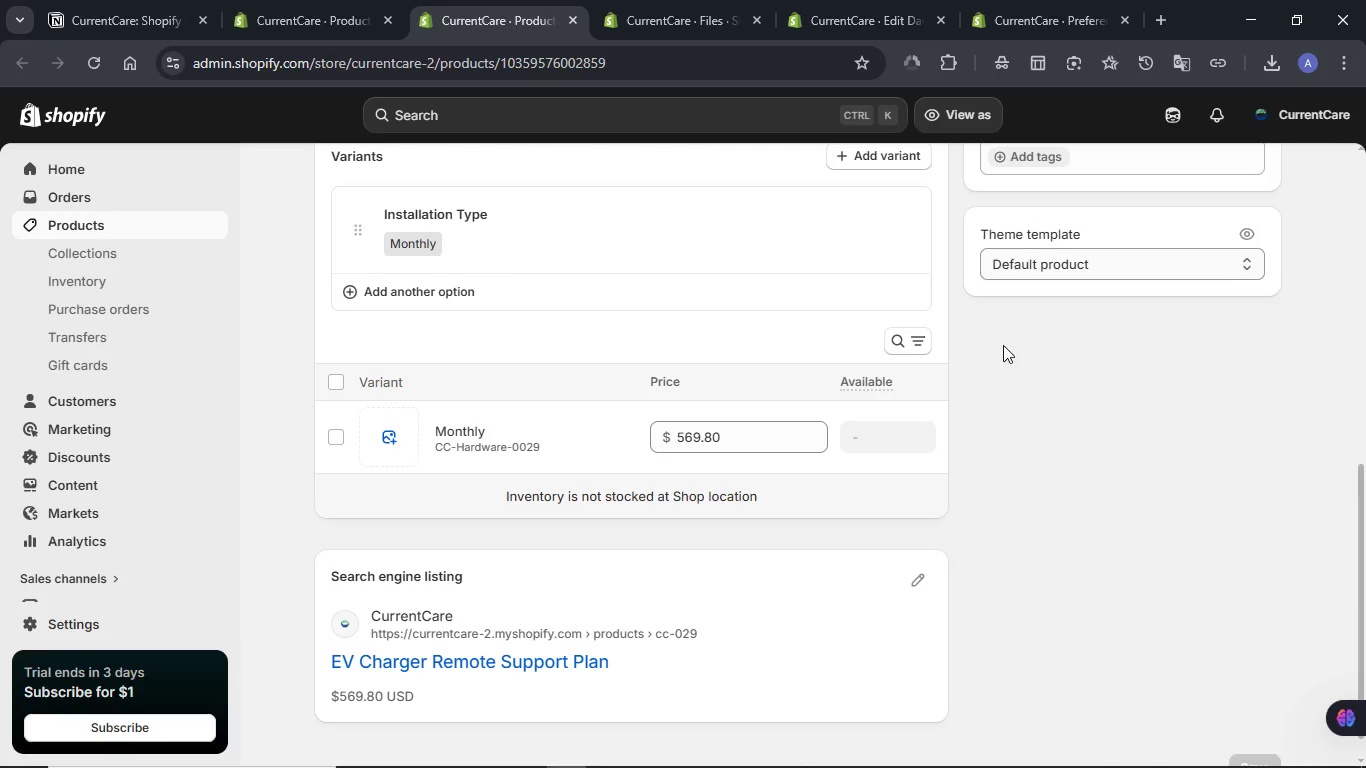 
scroll: coordinate [1003, 345], scroll_direction: up, amount: 12.0
 